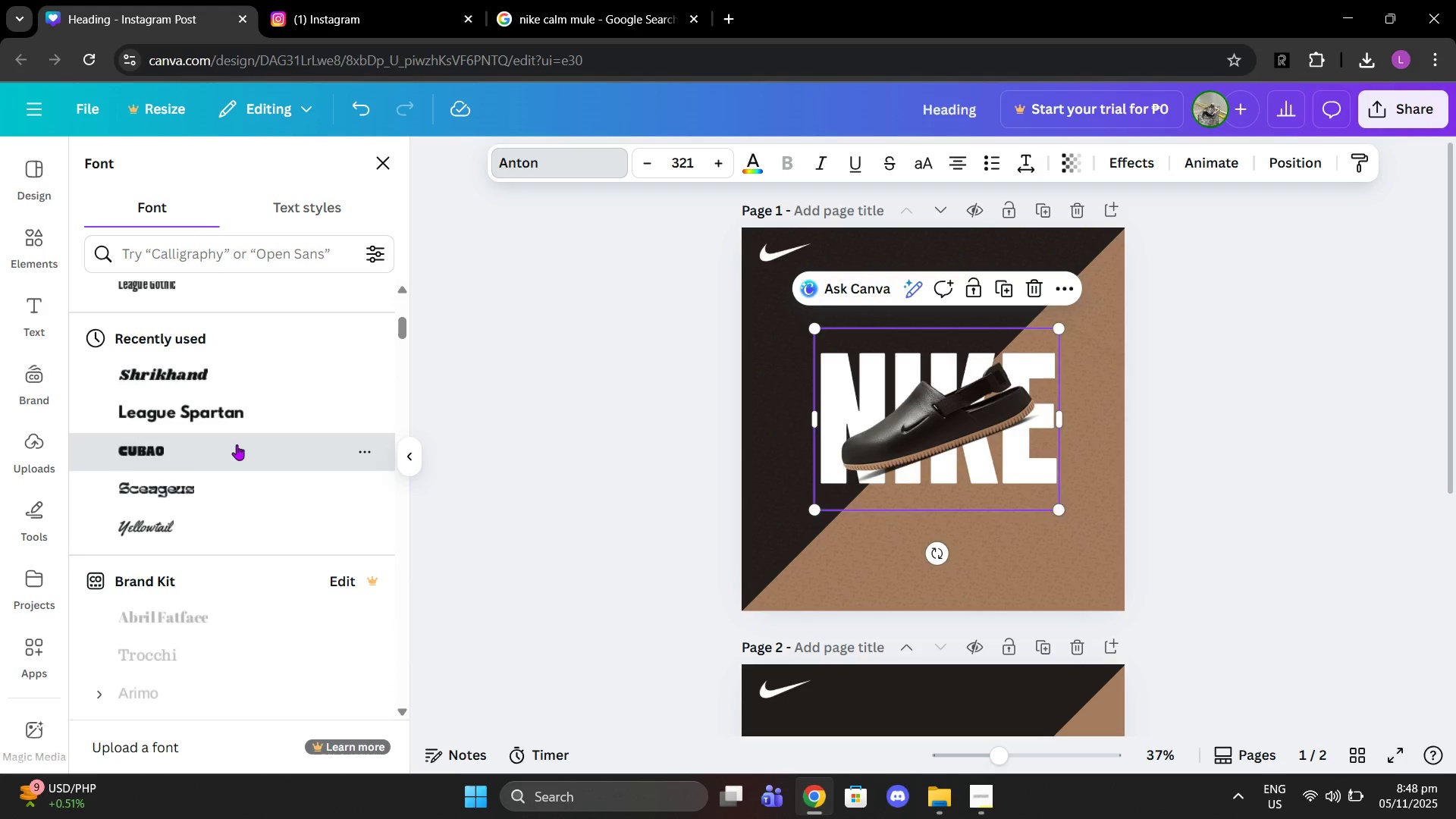 
left_click([237, 444])
 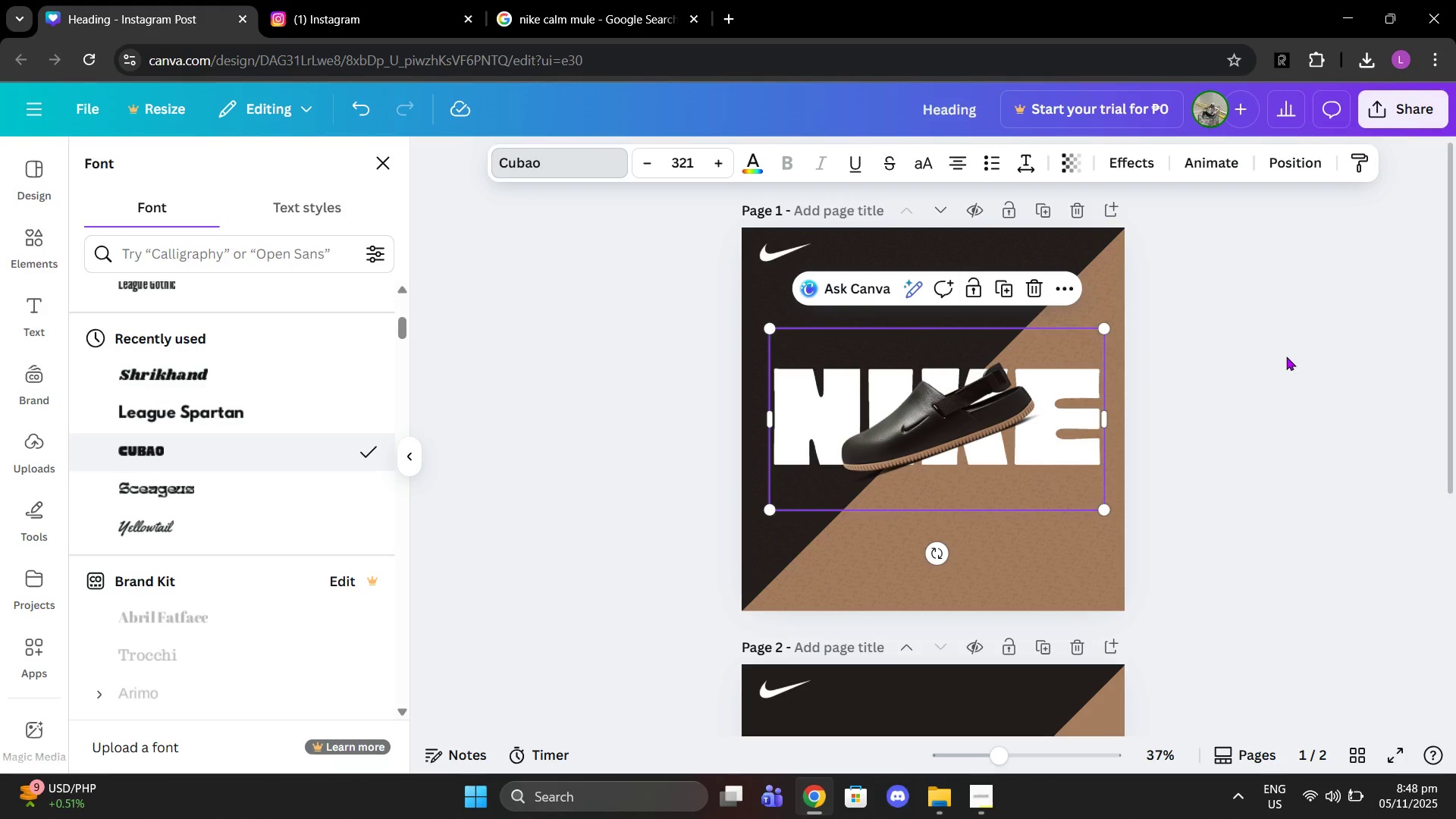 
left_click([1285, 356])
 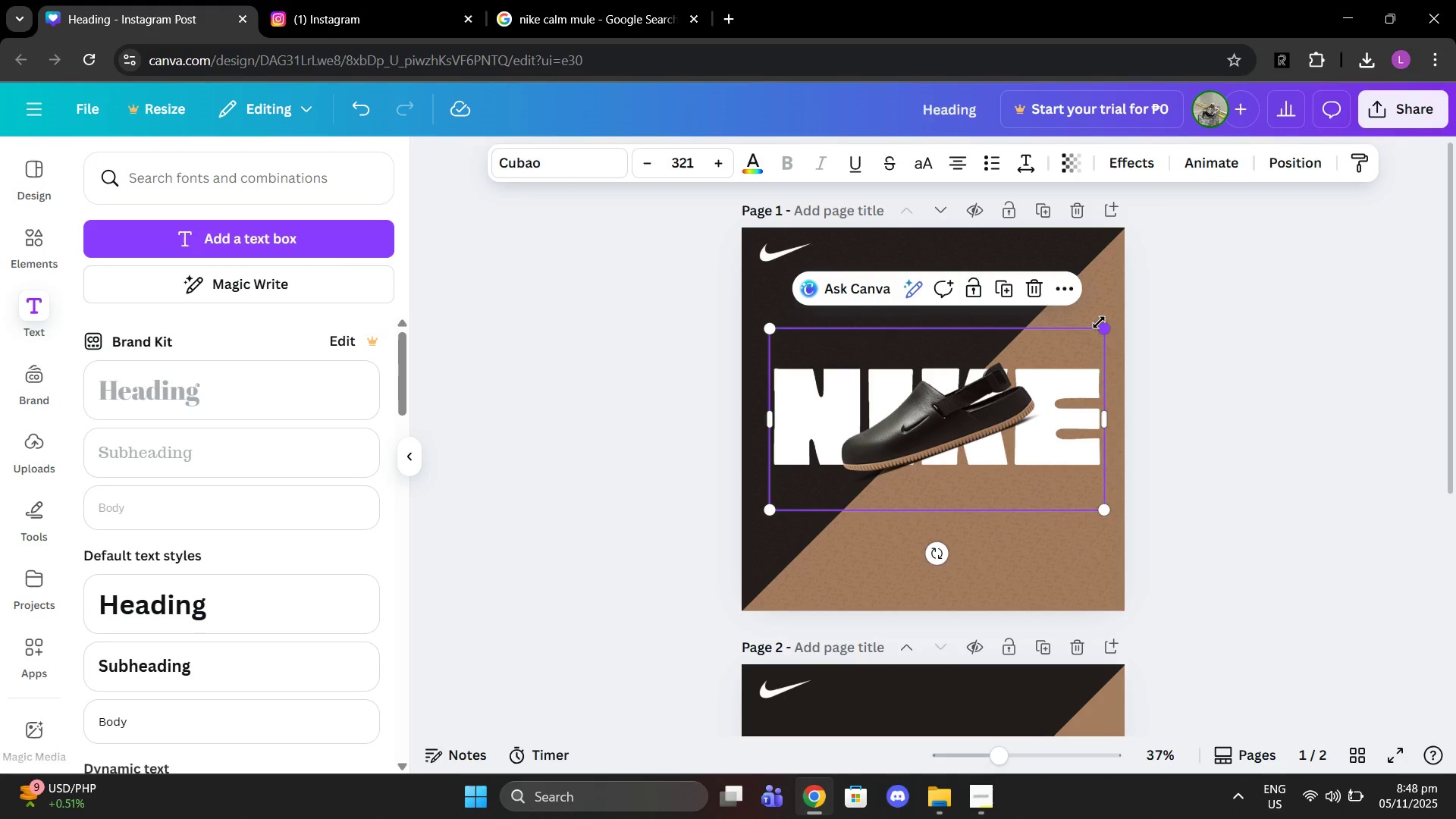 
left_click_drag(start_coordinate=[1103, 323], to_coordinate=[1128, 312])
 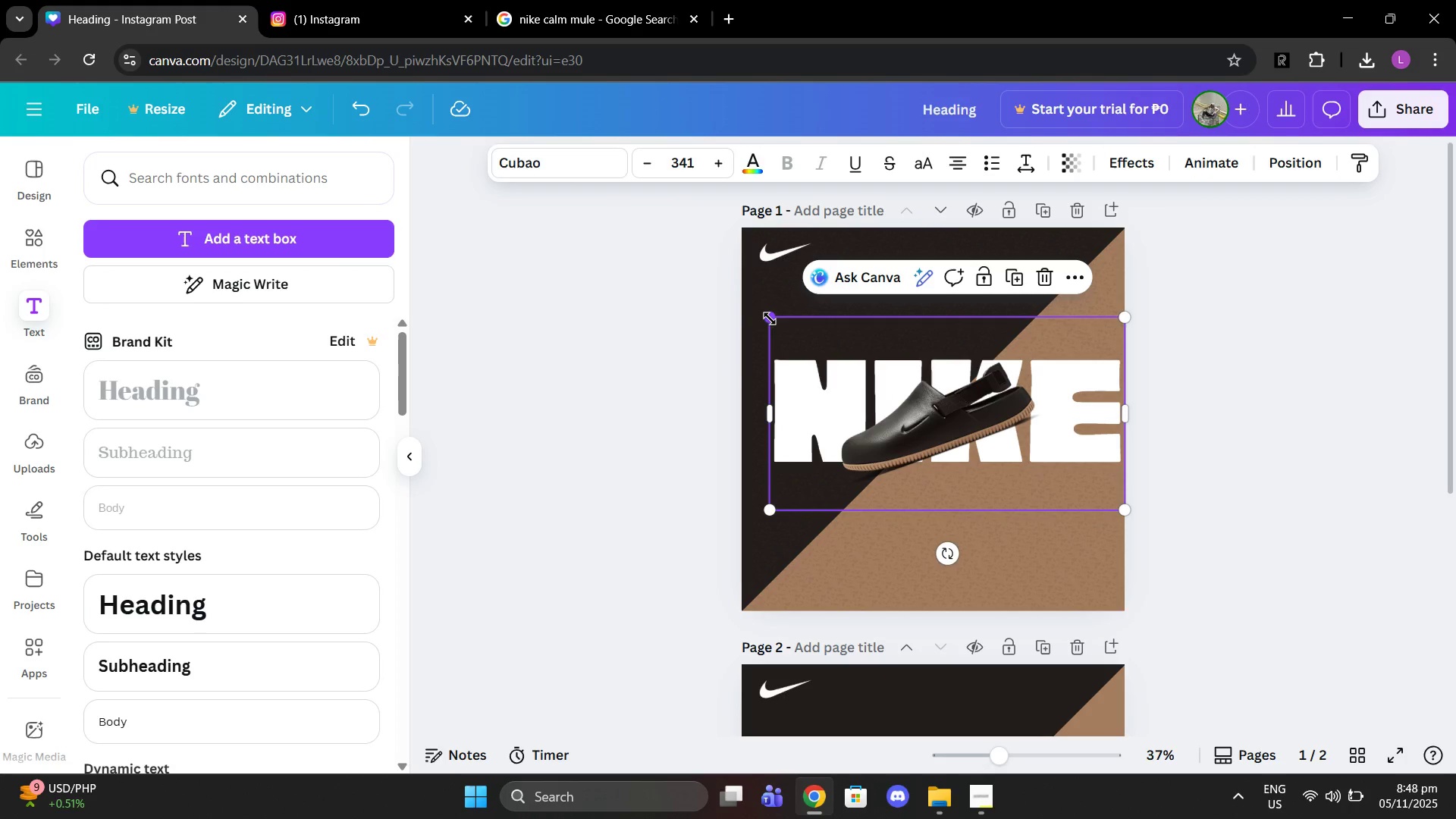 
left_click_drag(start_coordinate=[770, 318], to_coordinate=[736, 303])
 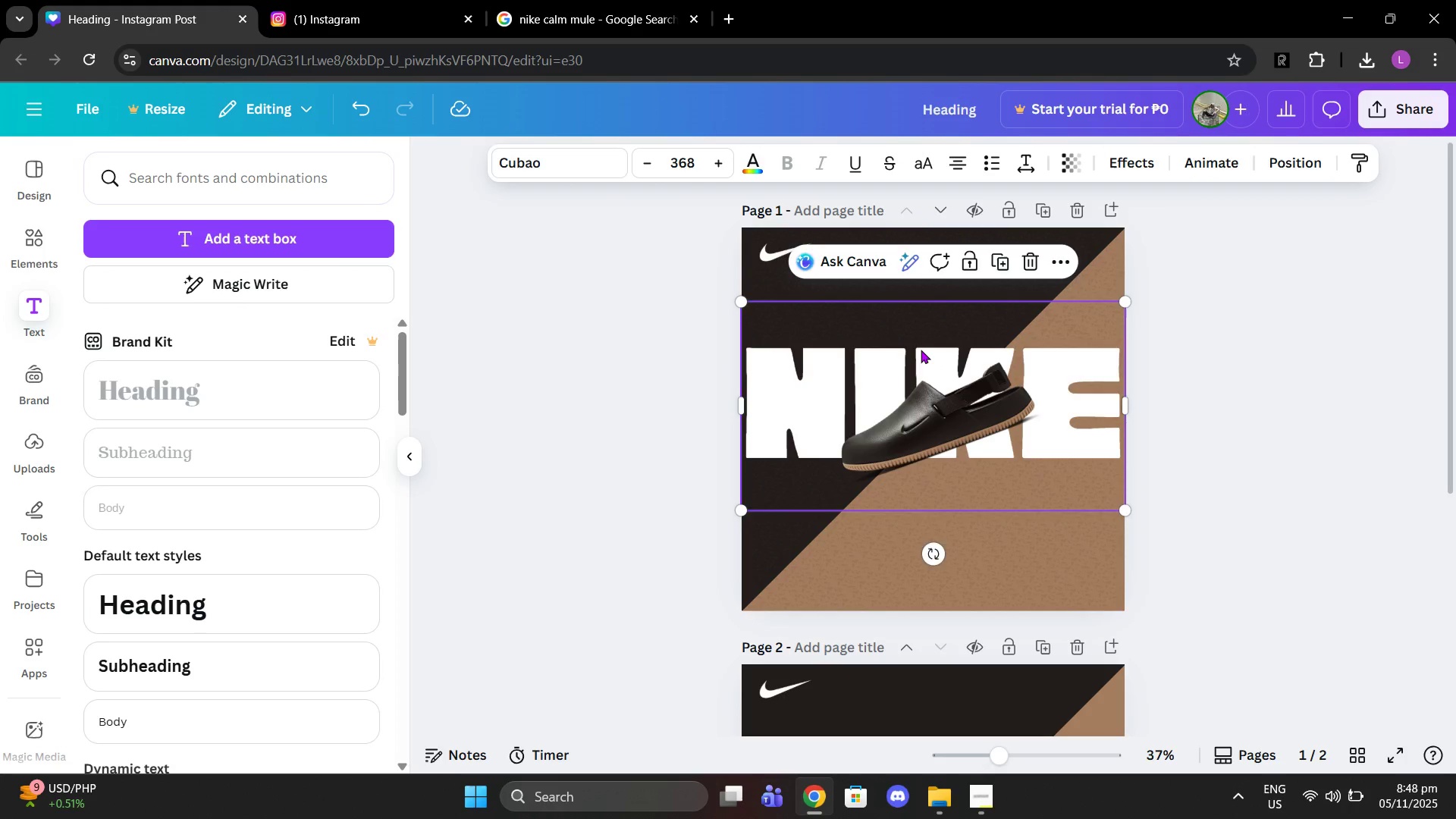 
left_click_drag(start_coordinate=[921, 344], to_coordinate=[922, 359])
 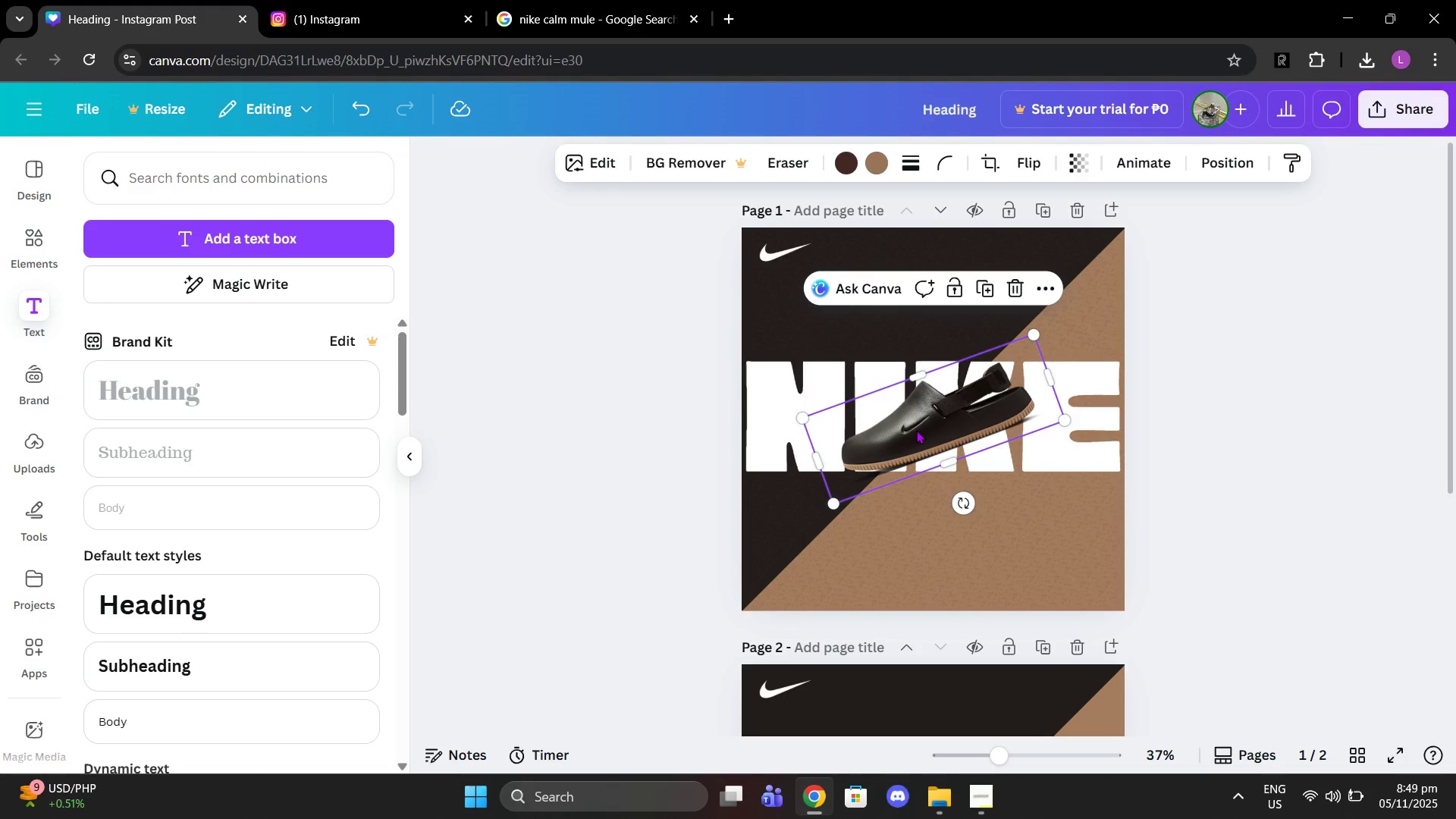 
left_click([916, 430])
 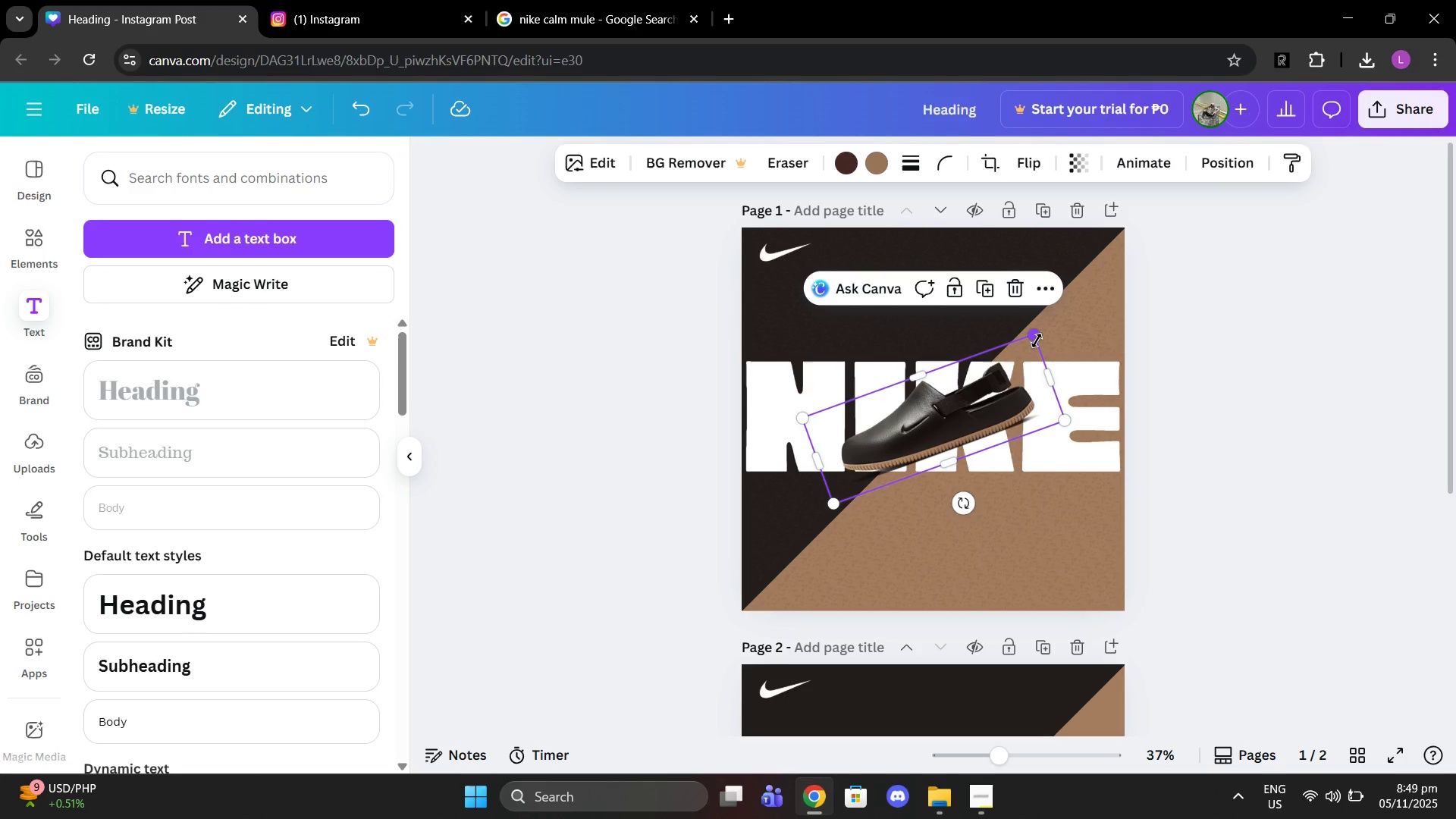 
left_click_drag(start_coordinate=[1037, 340], to_coordinate=[1042, 336])
 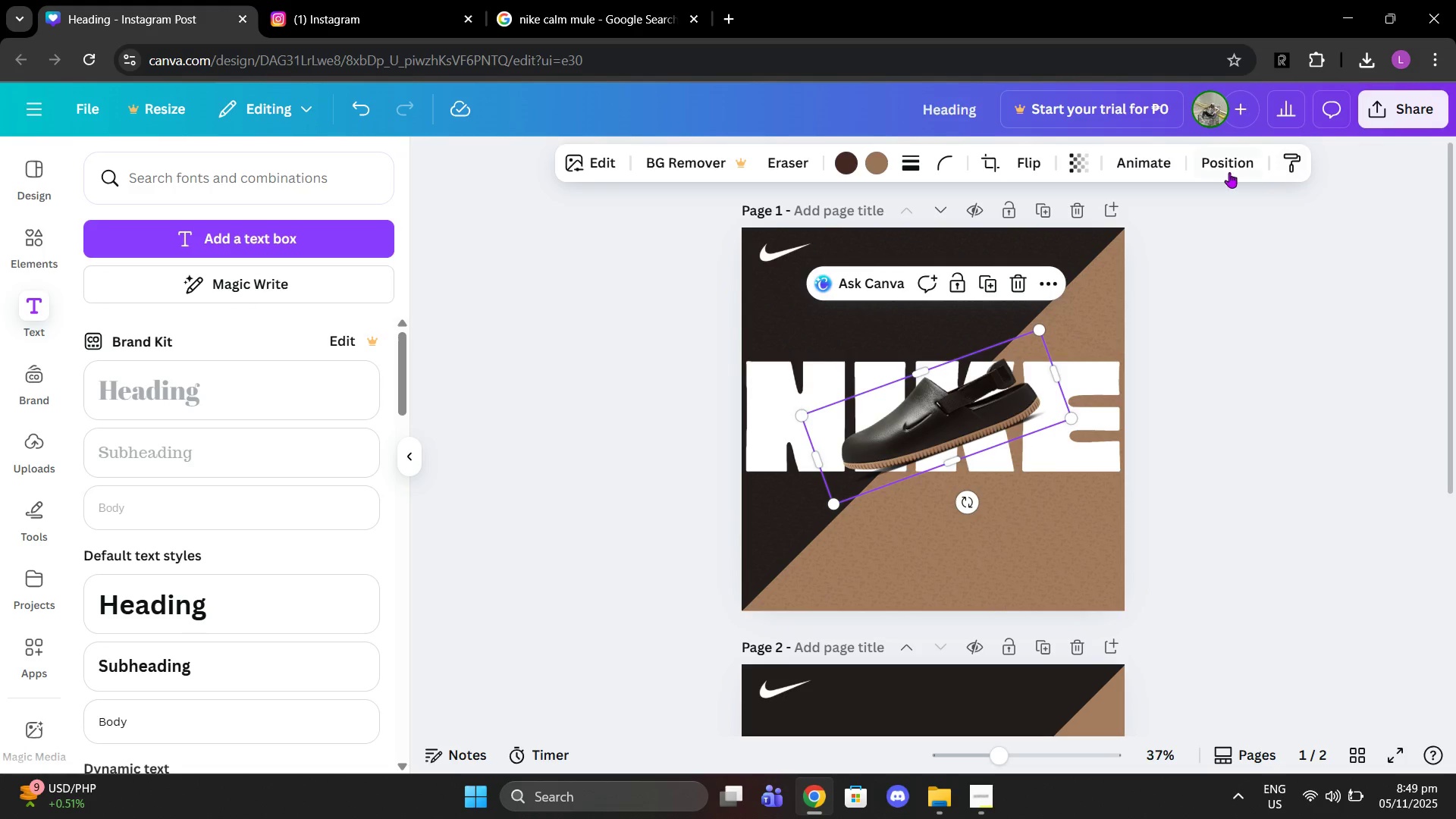 
left_click([1225, 171])
 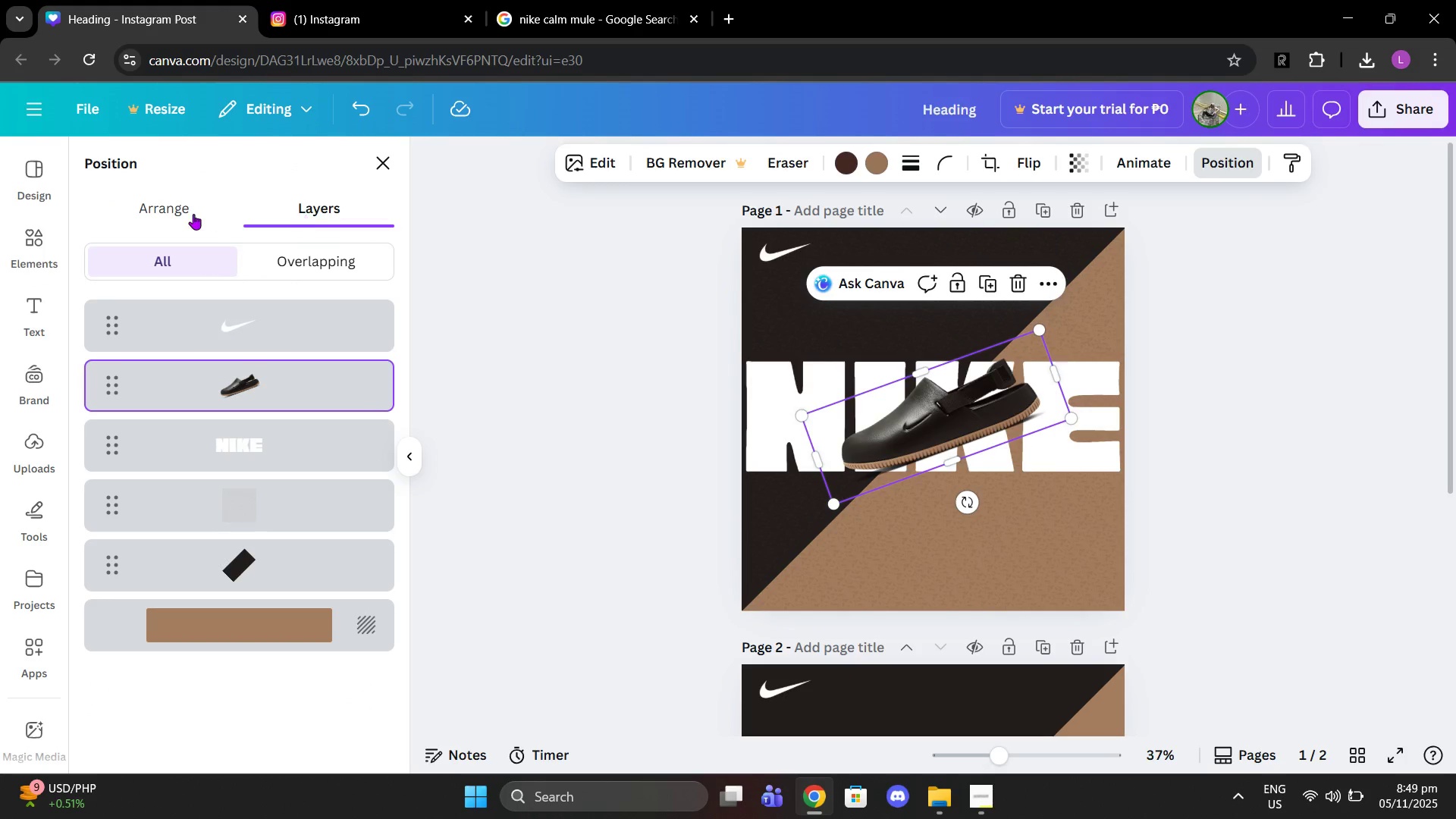 
left_click([193, 214])
 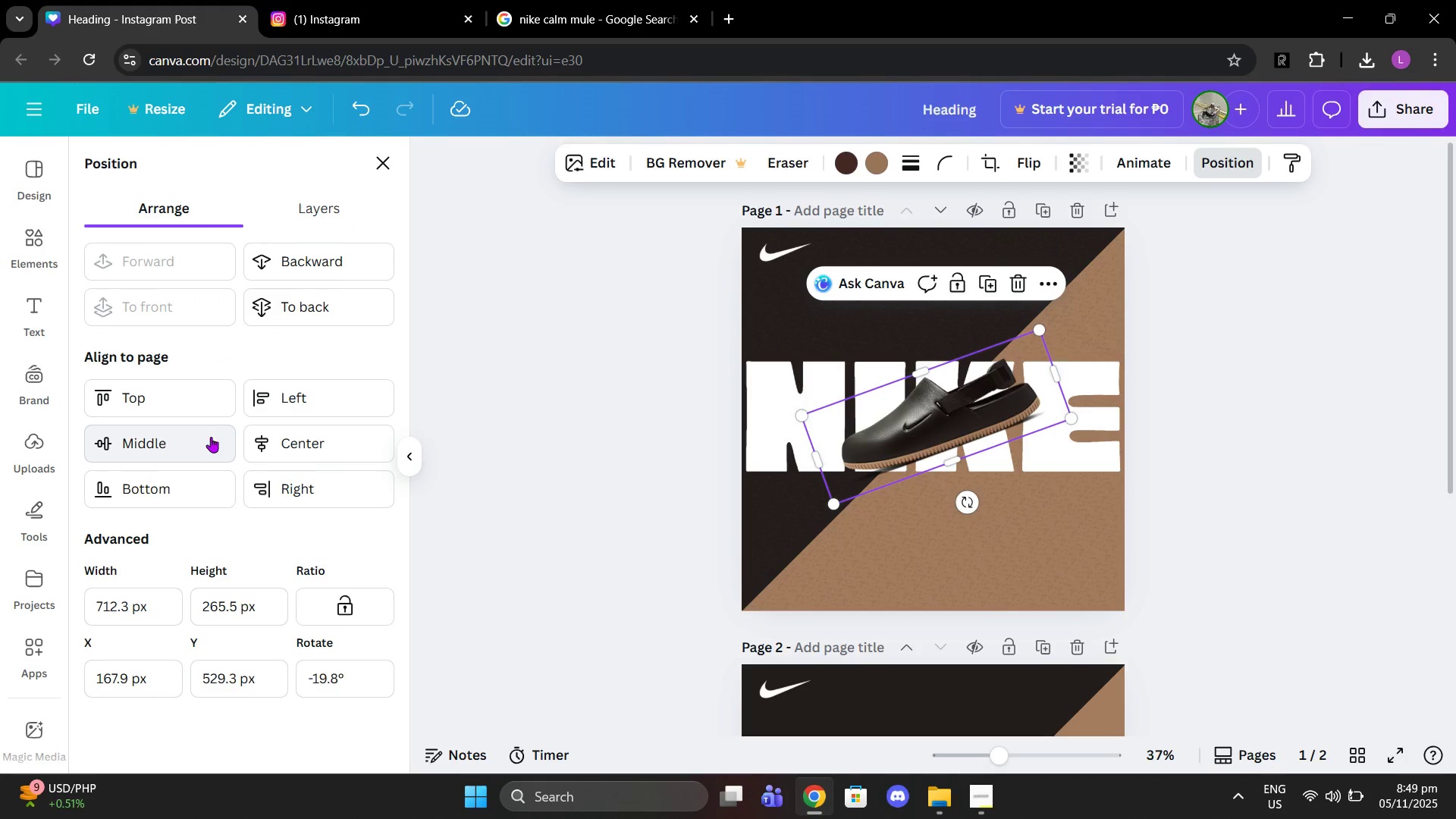 
left_click([208, 443])
 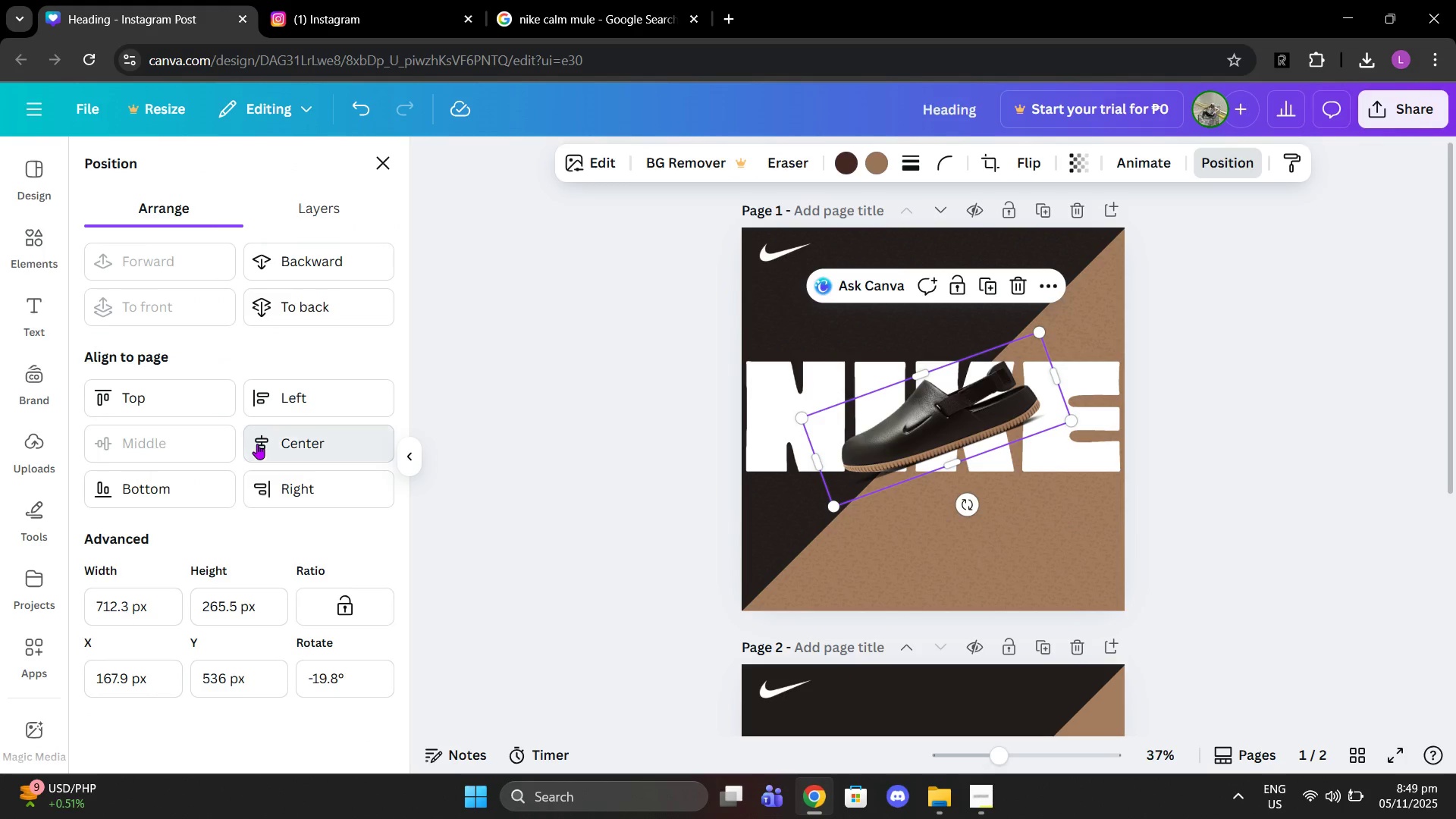 
left_click([257, 444])
 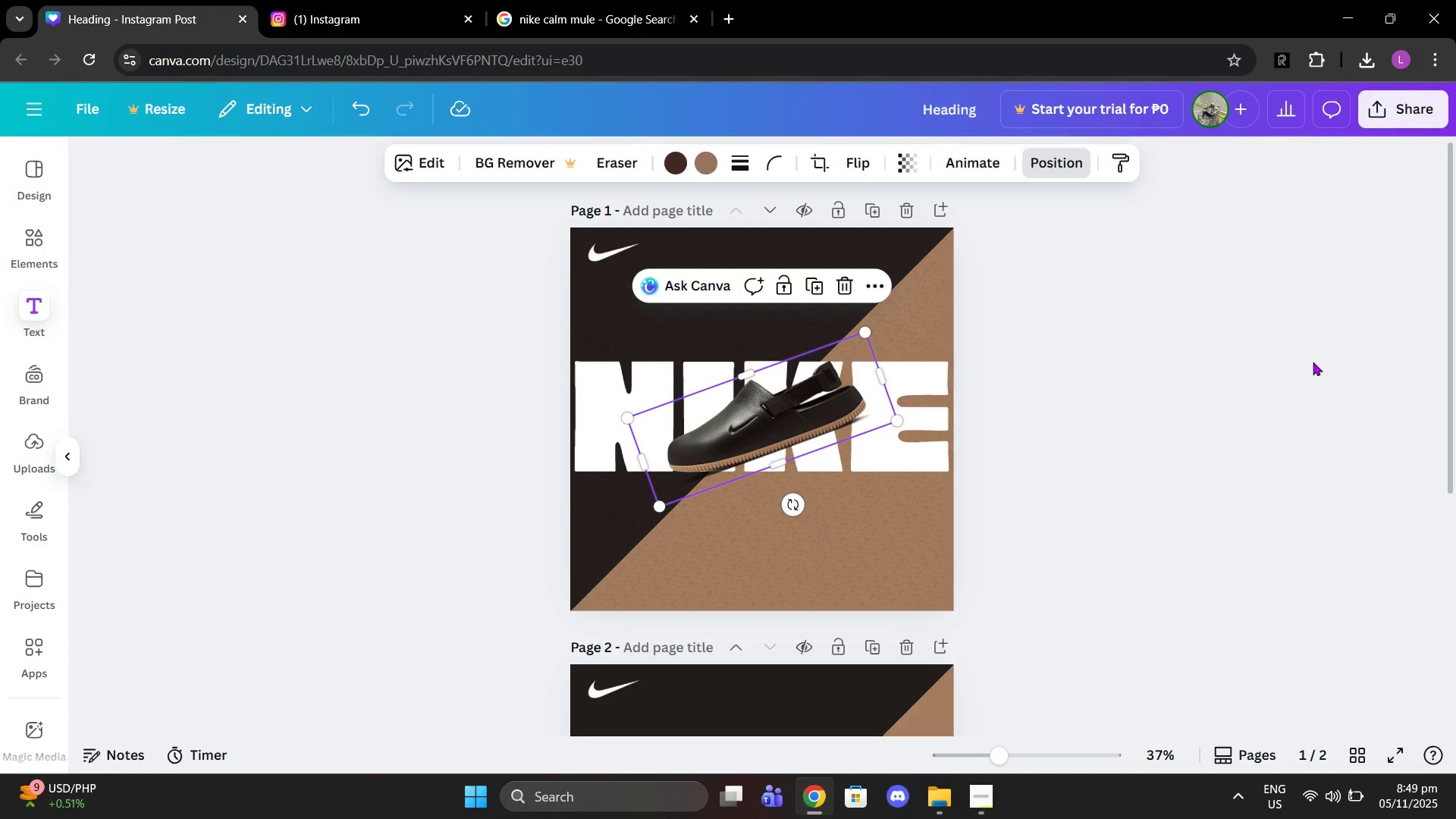 
left_click([1313, 362])
 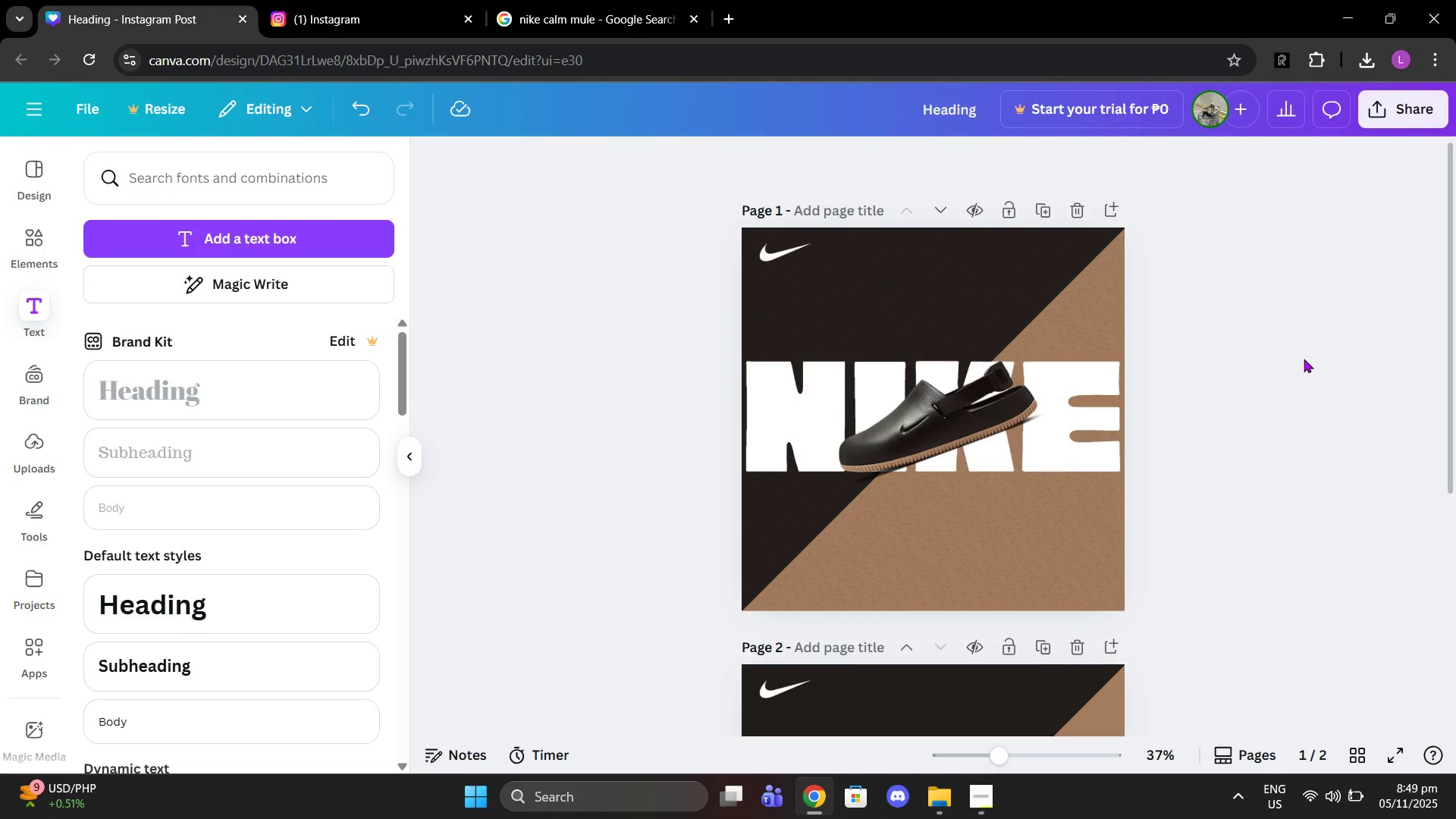 
left_click([1313, 362])
 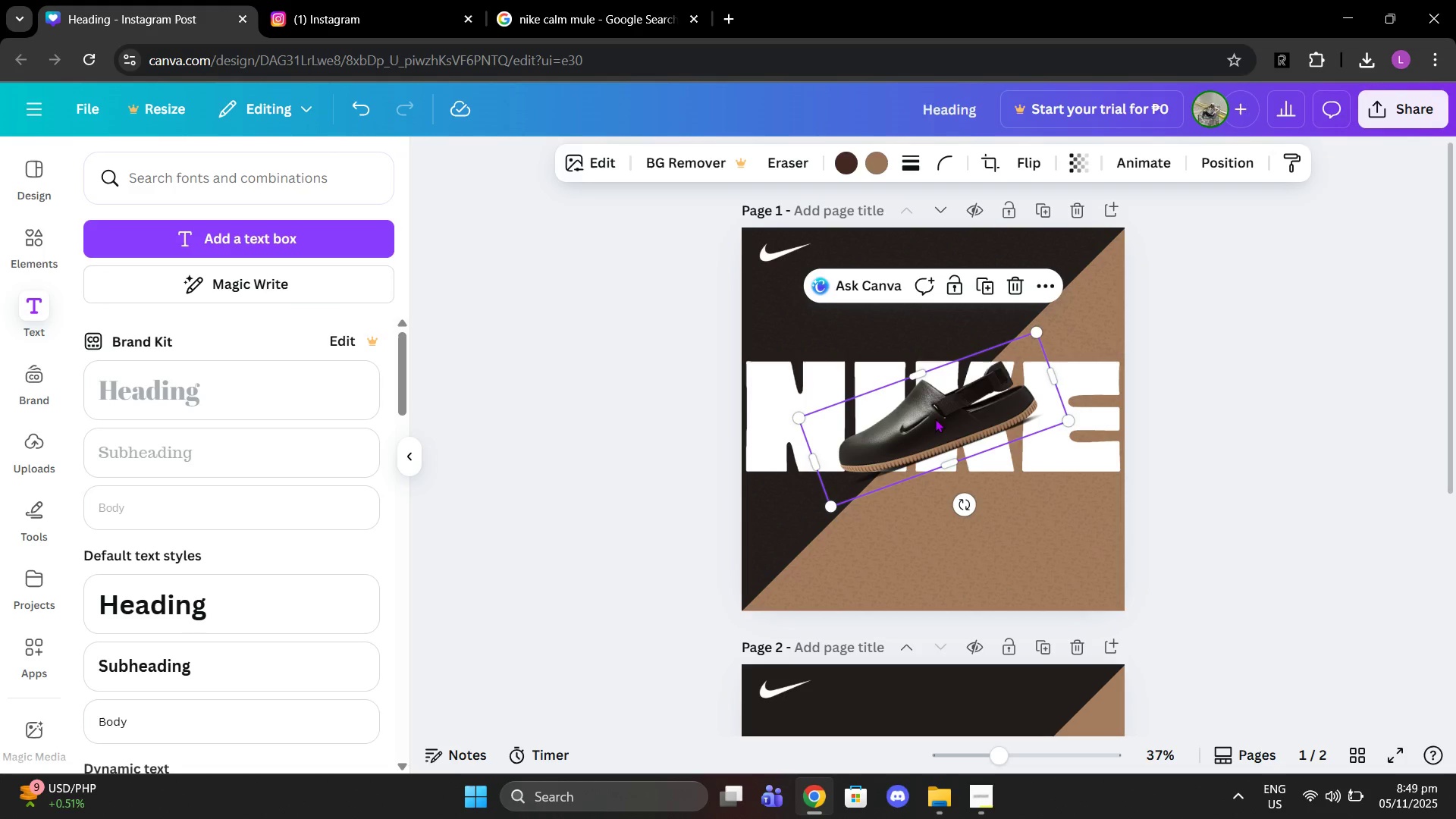 
left_click([935, 419])
 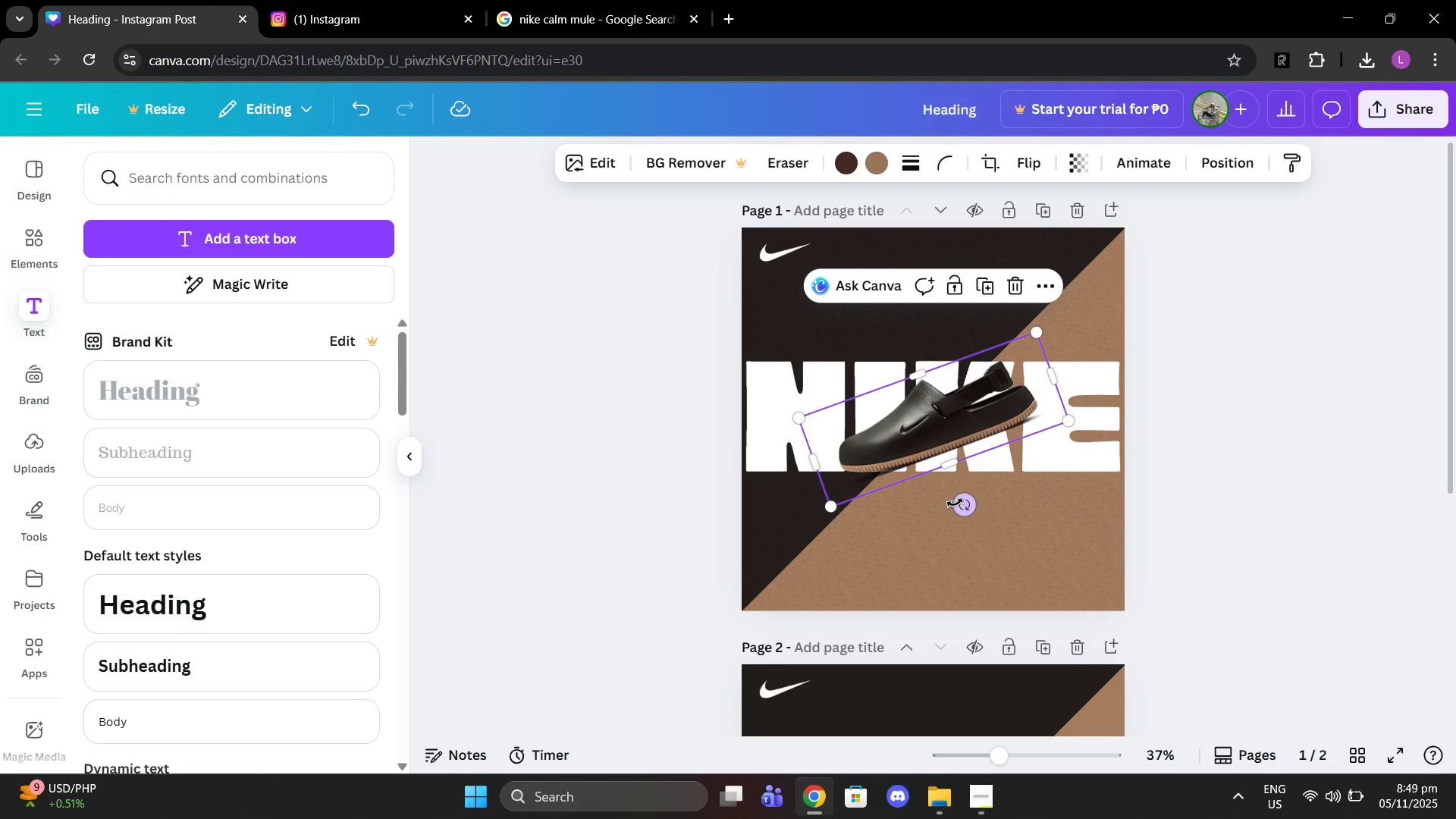 
left_click_drag(start_coordinate=[956, 503], to_coordinate=[954, 492])
 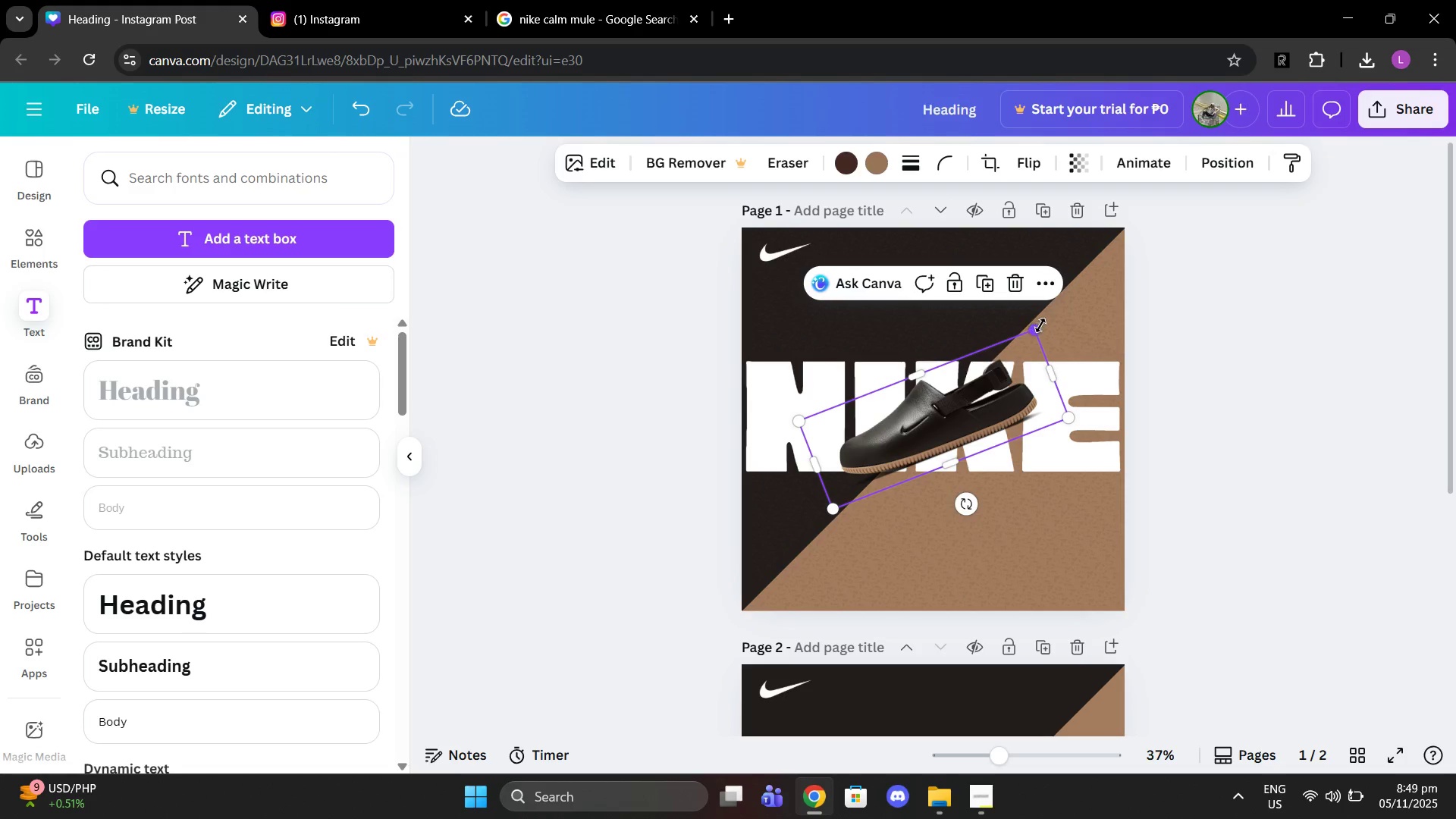 
left_click_drag(start_coordinate=[1040, 325], to_coordinate=[1056, 296])
 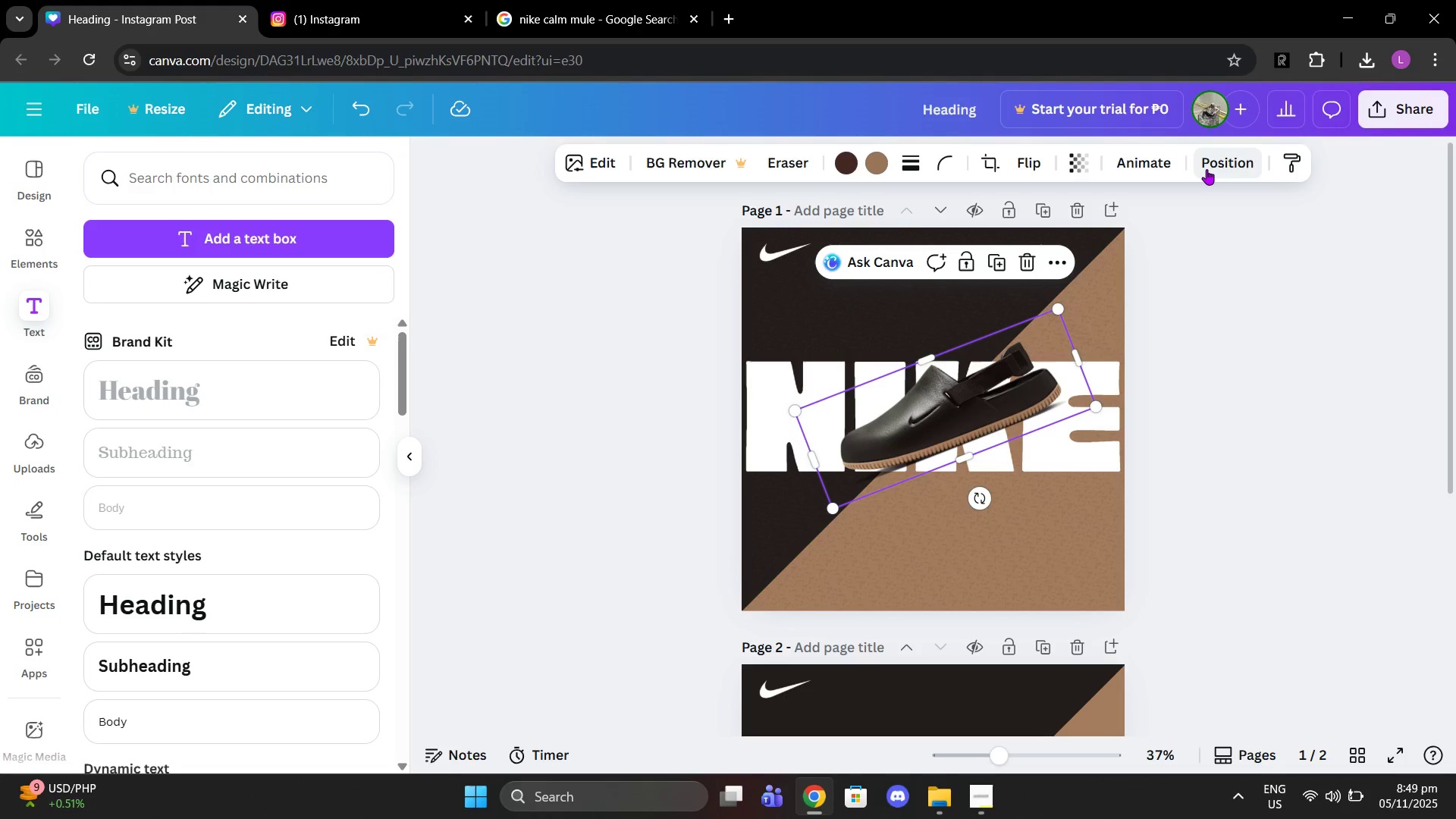 
left_click([1207, 169])
 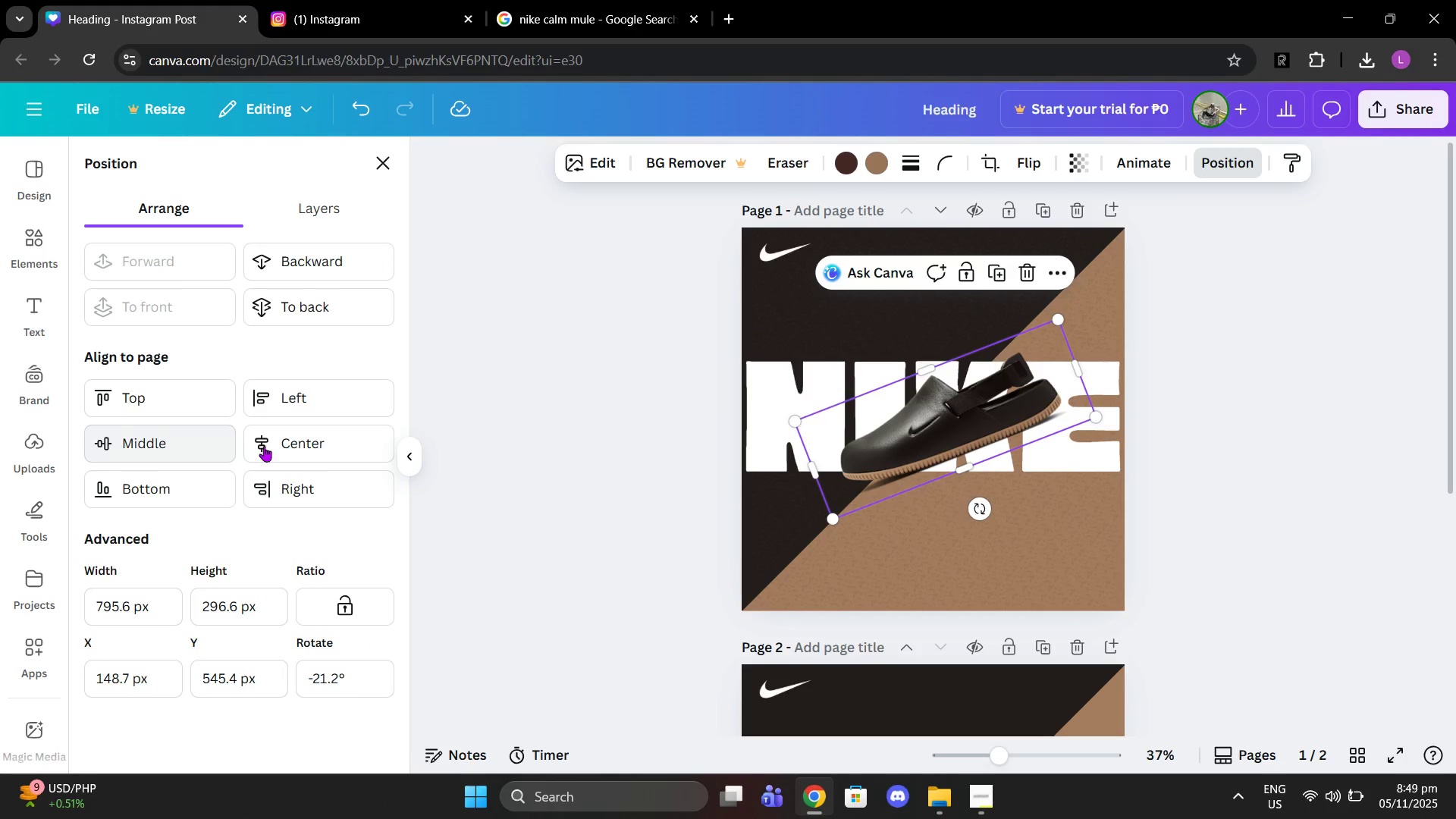 
double_click([265, 446])
 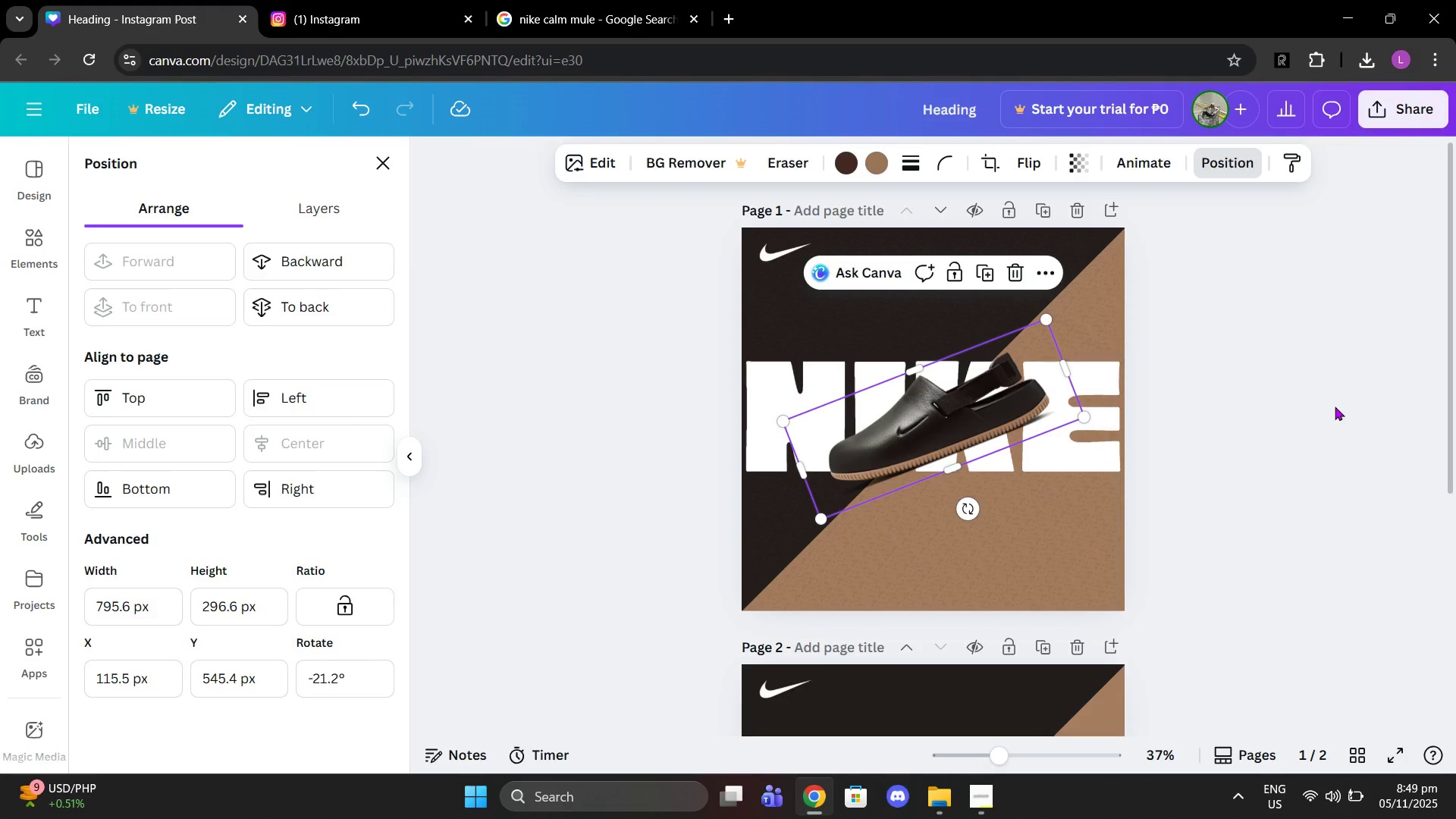 
left_click([1335, 406])
 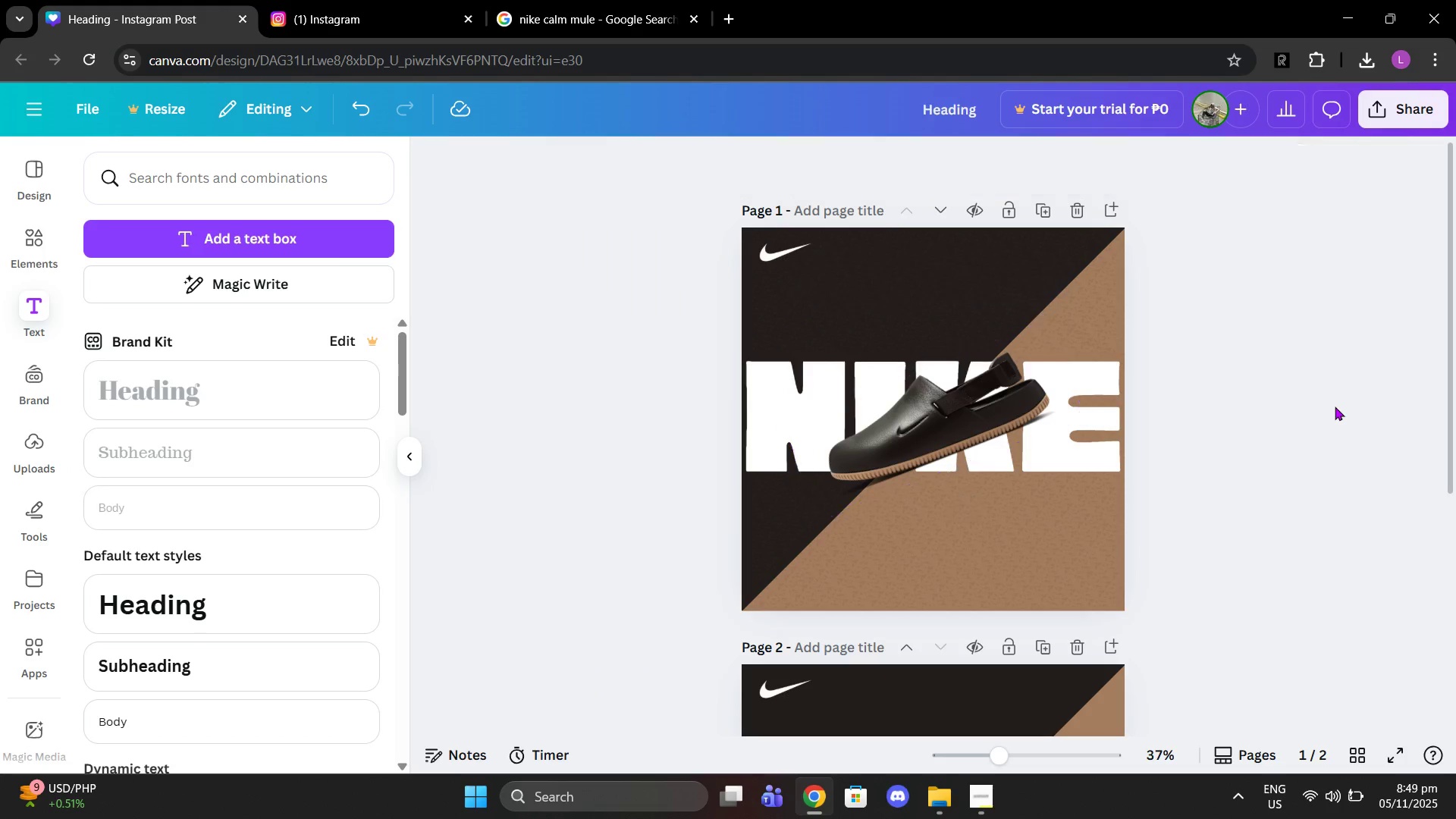 
left_click([1335, 406])
 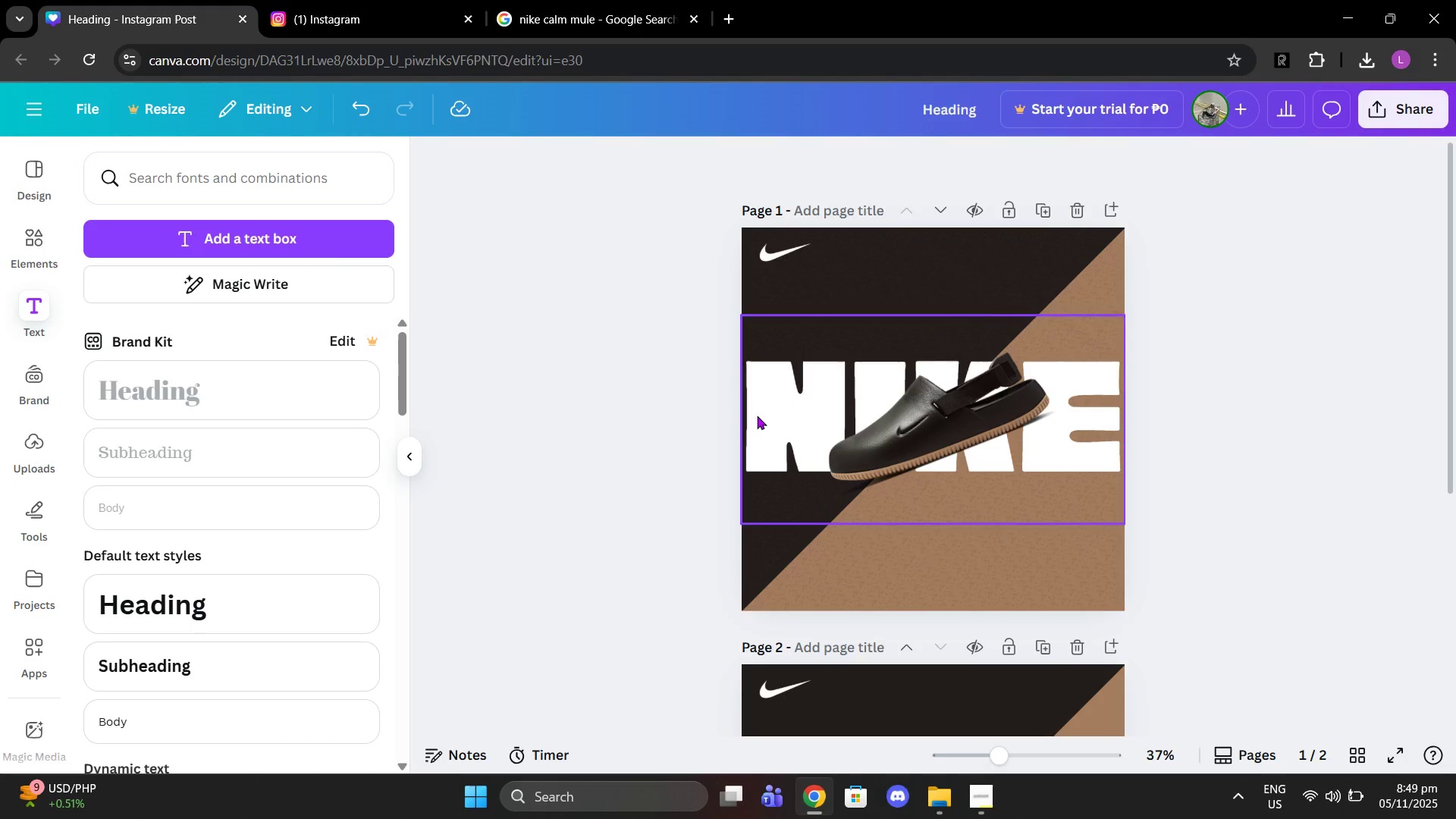 
left_click([757, 416])
 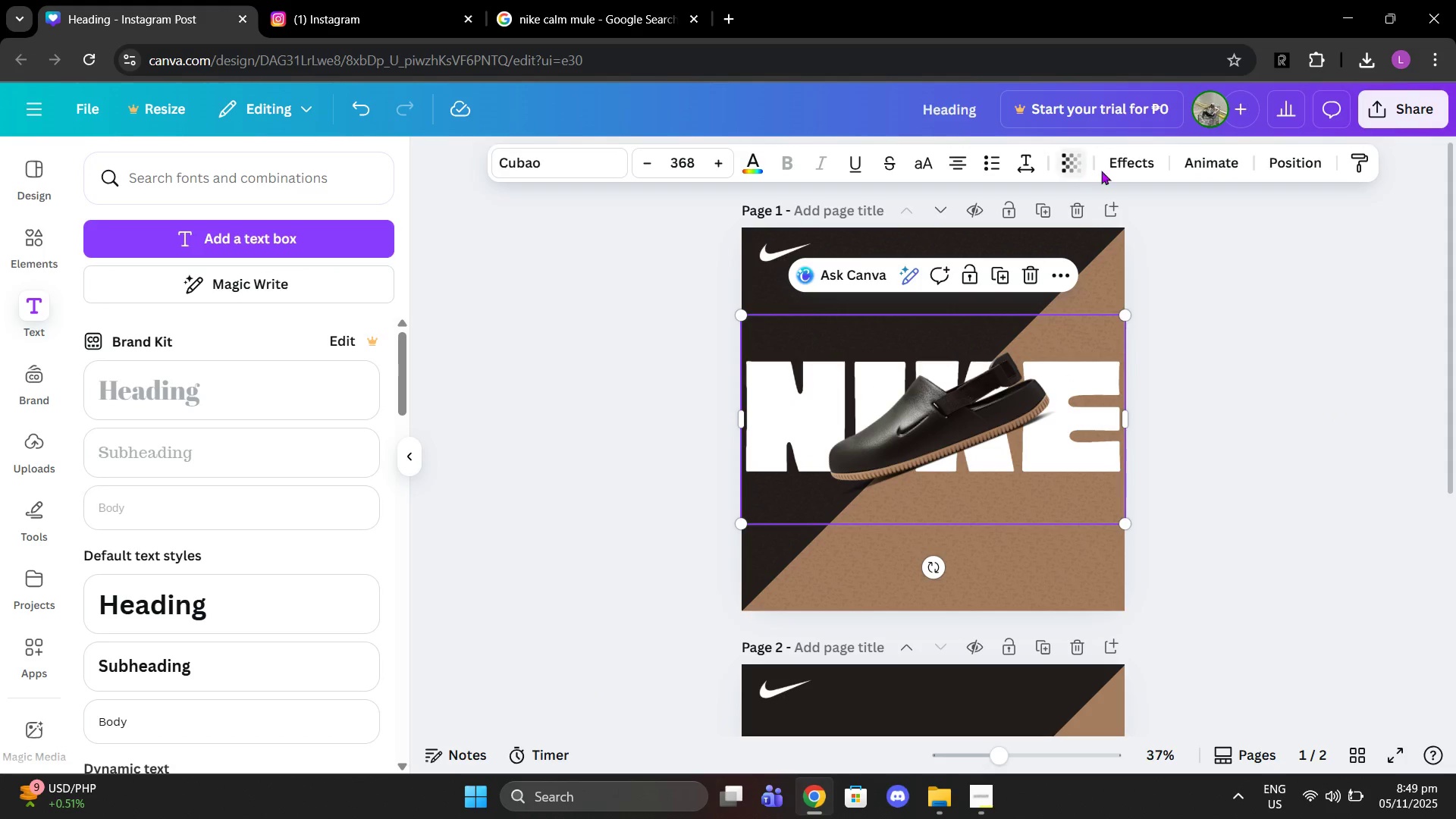 
left_click([1115, 171])
 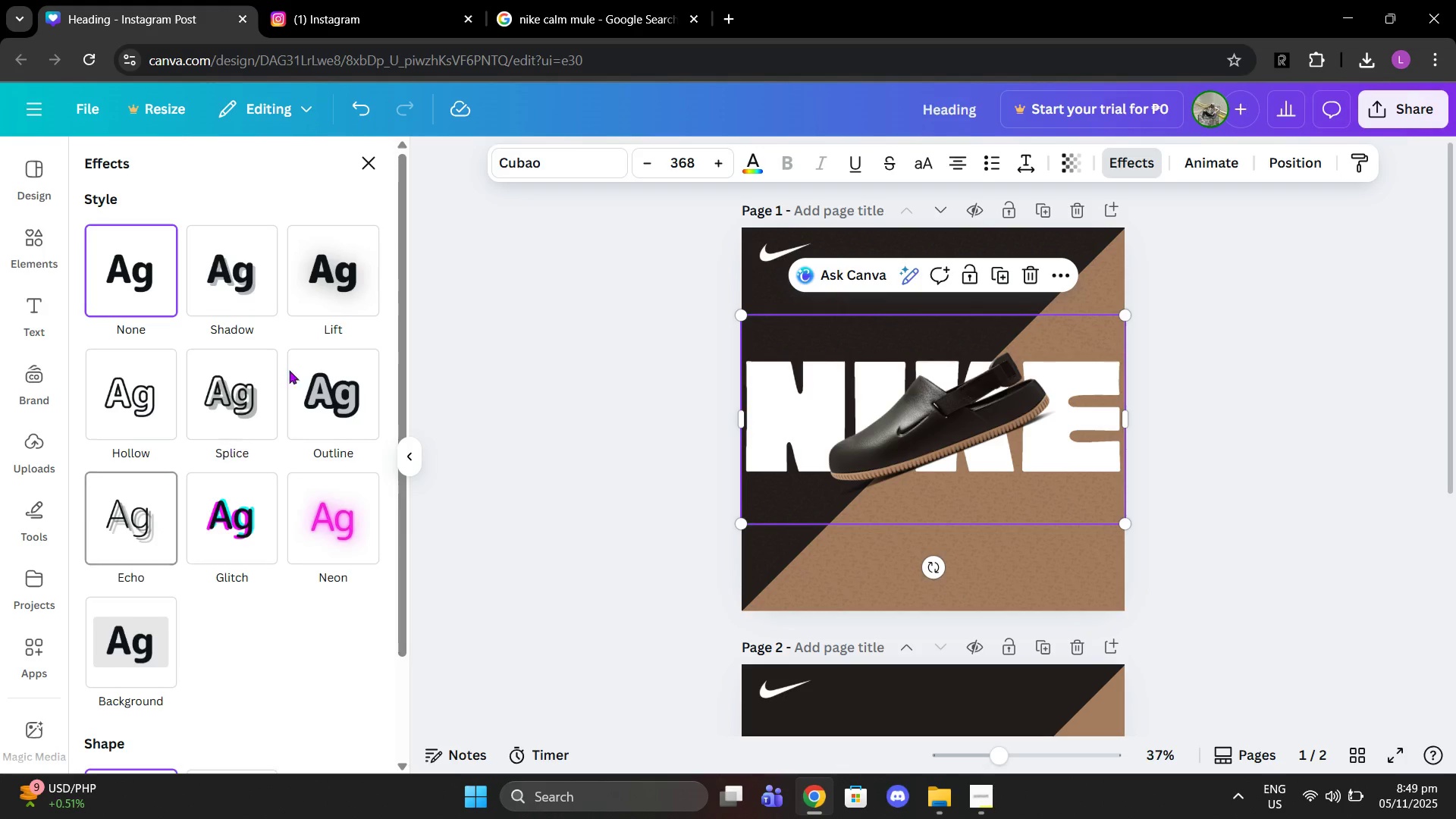 
left_click([324, 302])
 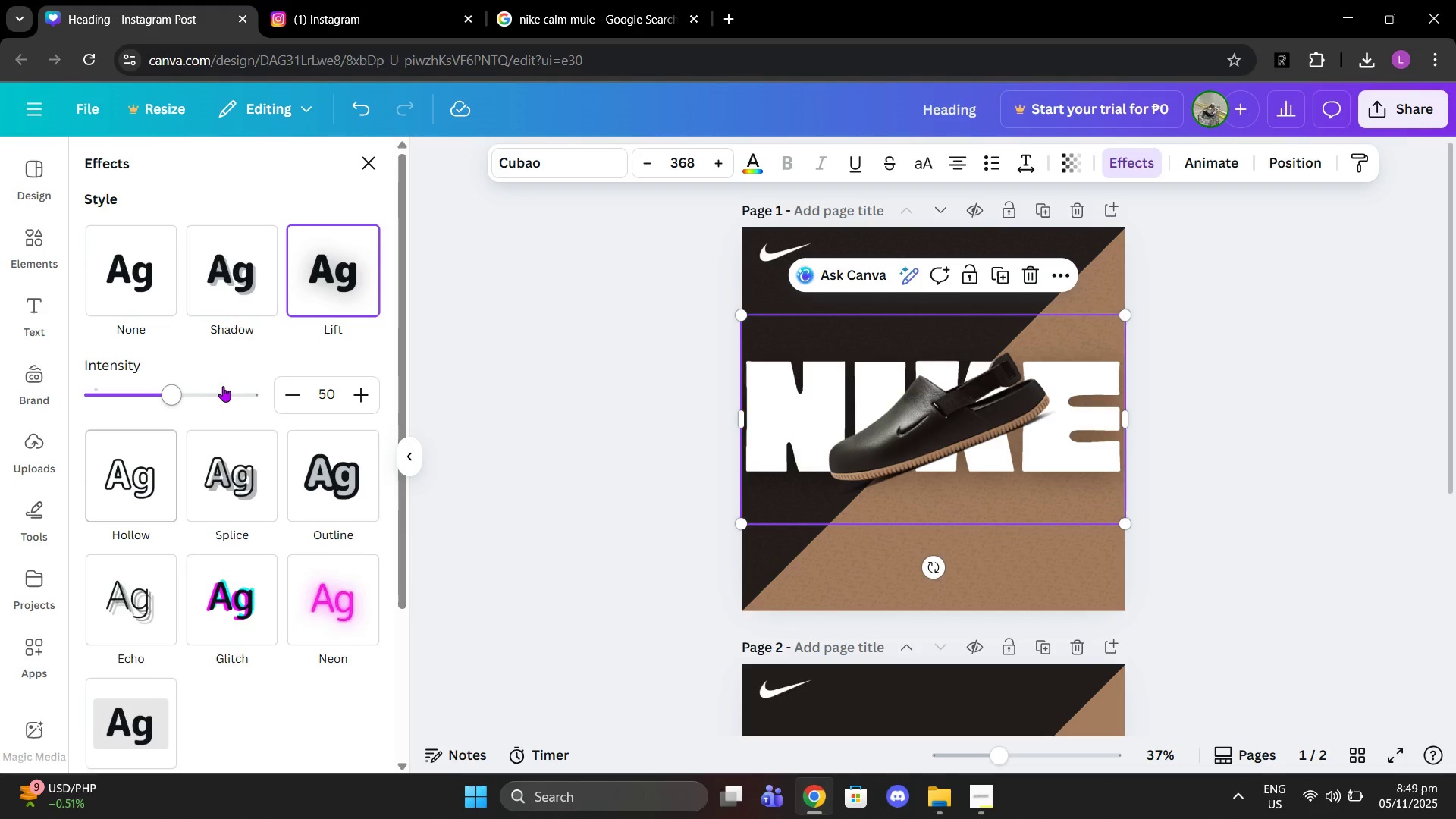 
left_click_drag(start_coordinate=[184, 390], to_coordinate=[65, 388])
 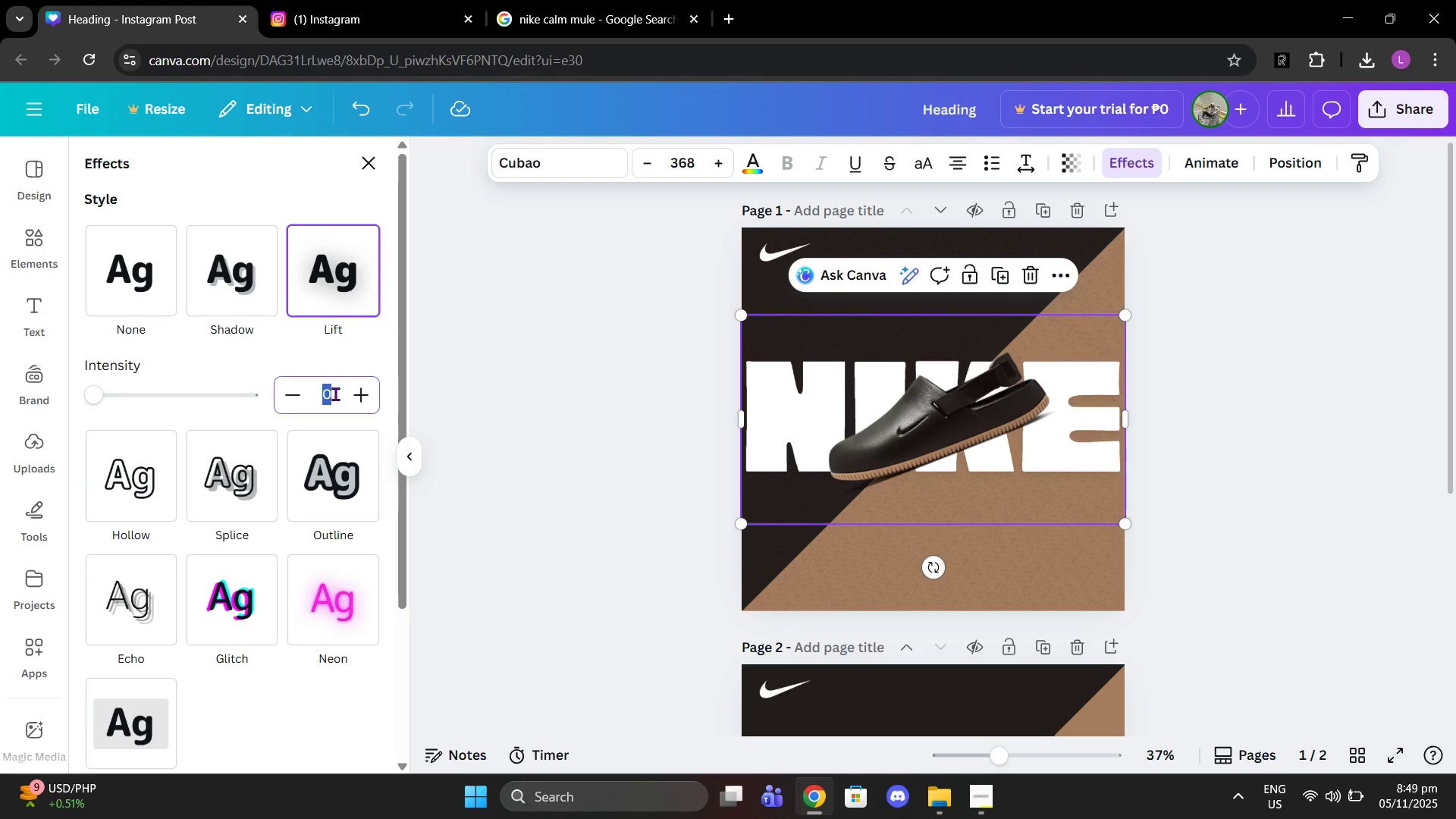 
left_click([335, 394])
 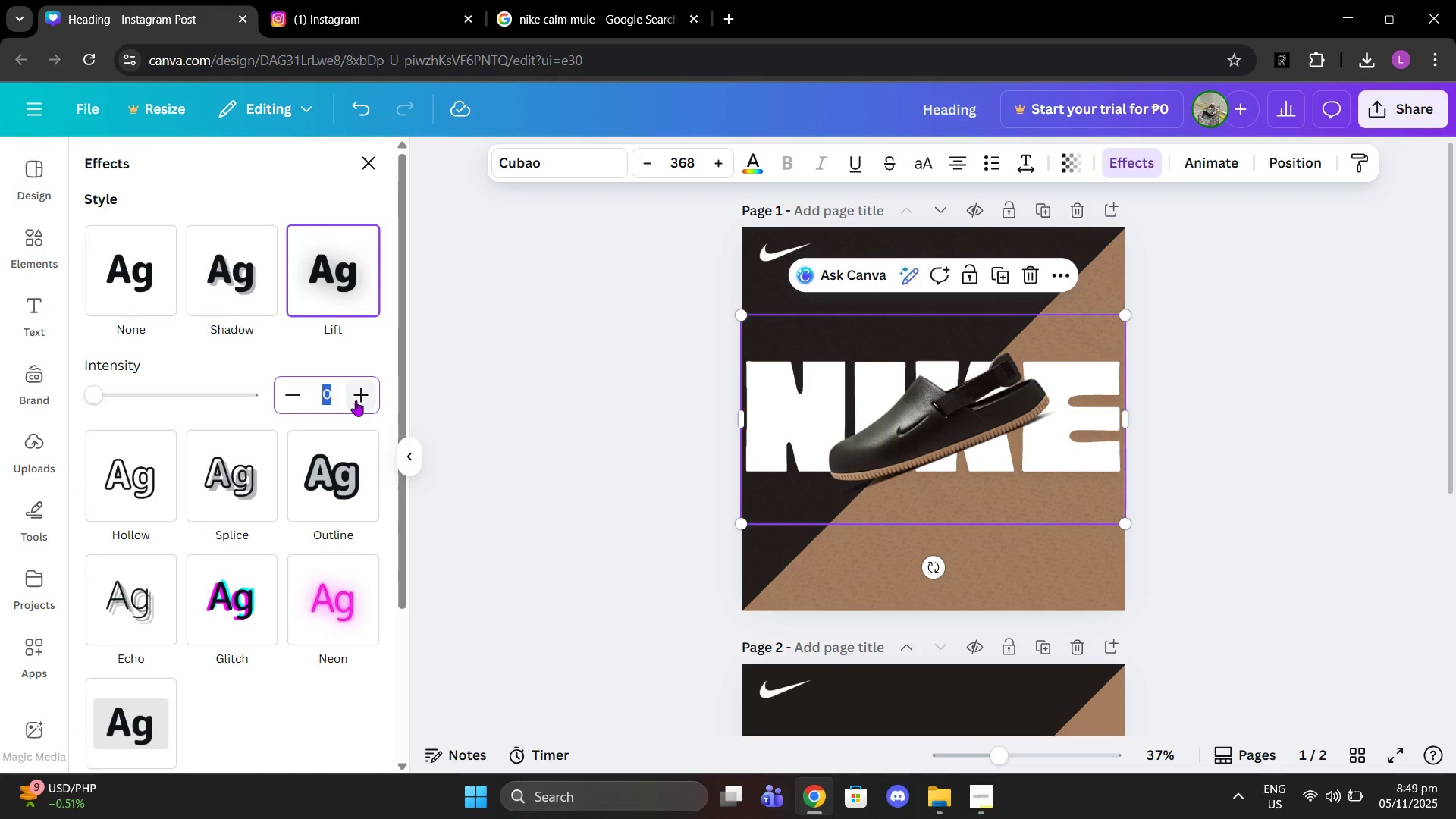 
type(50)
 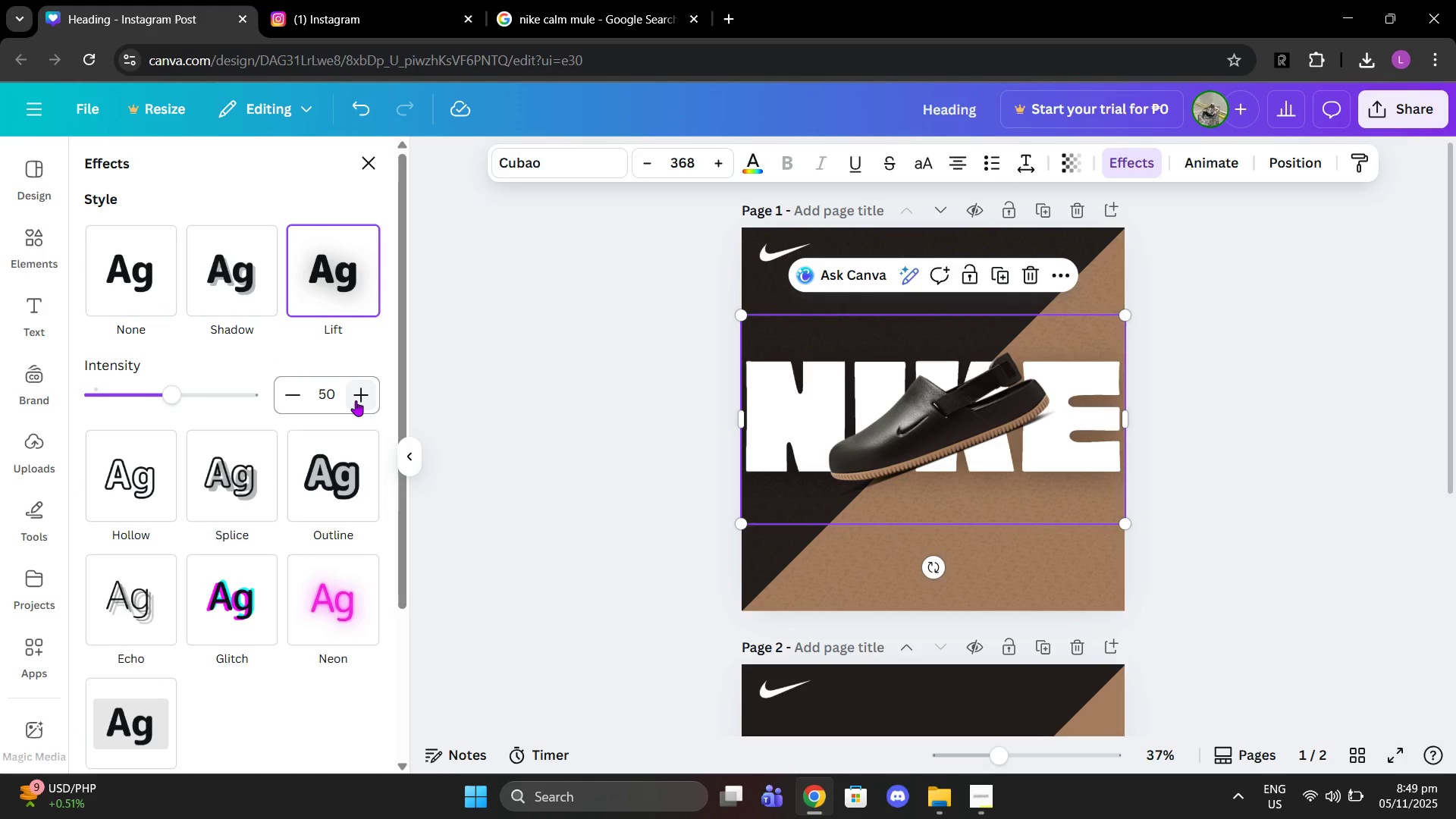 
key(Enter)
 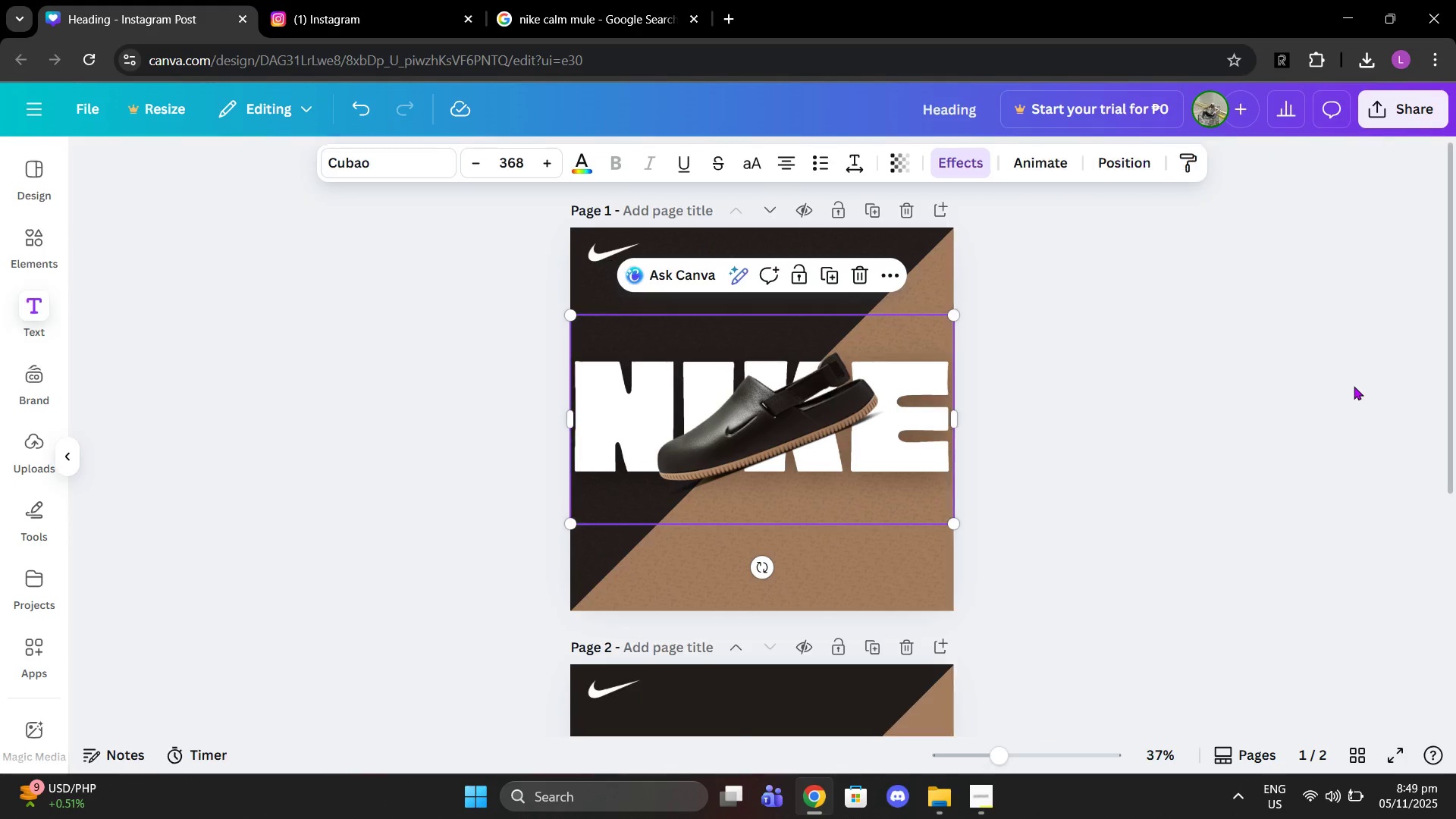 
double_click([1354, 386])
 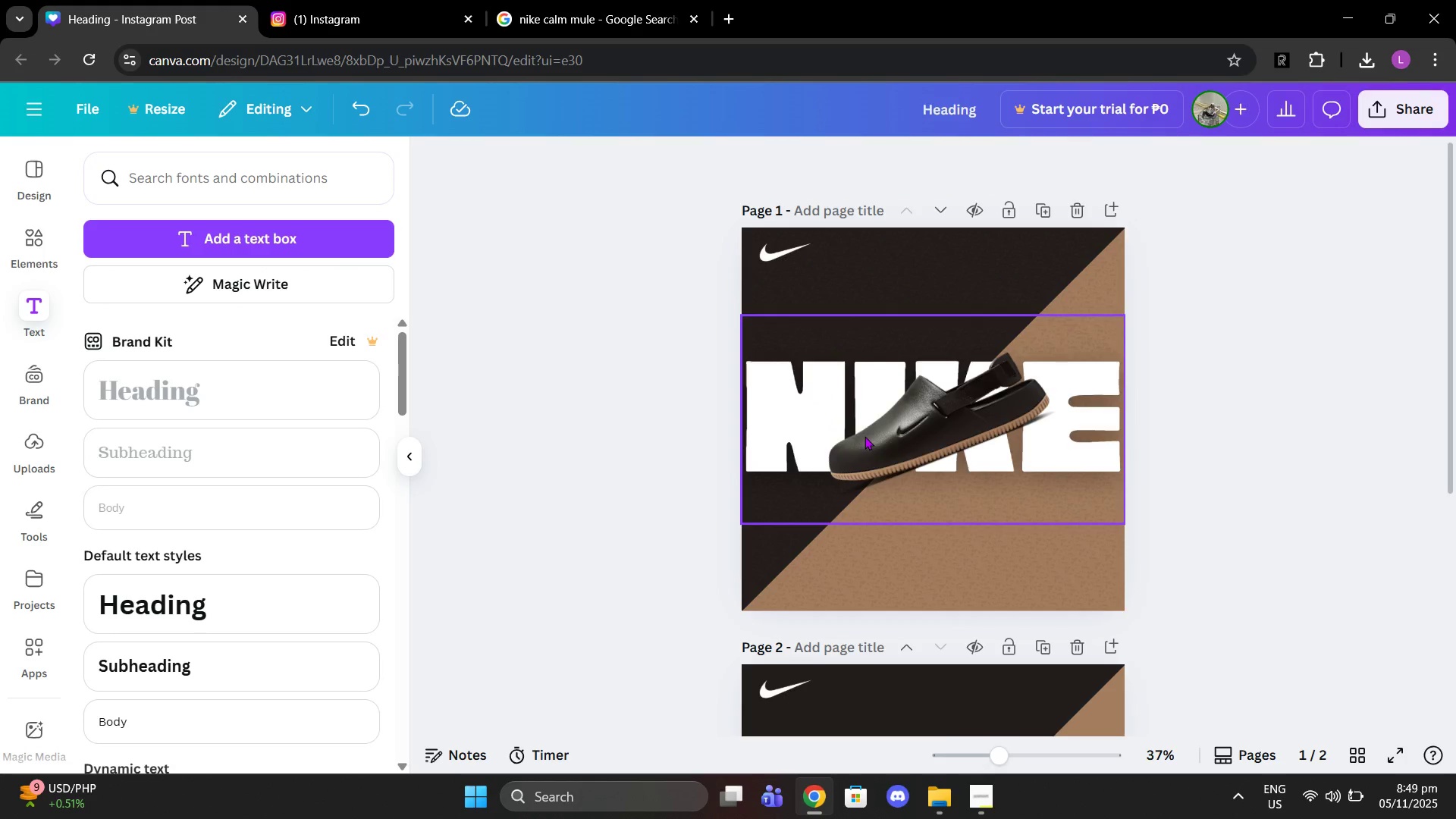 
scroll: coordinate [864, 437], scroll_direction: down, amount: 4.0
 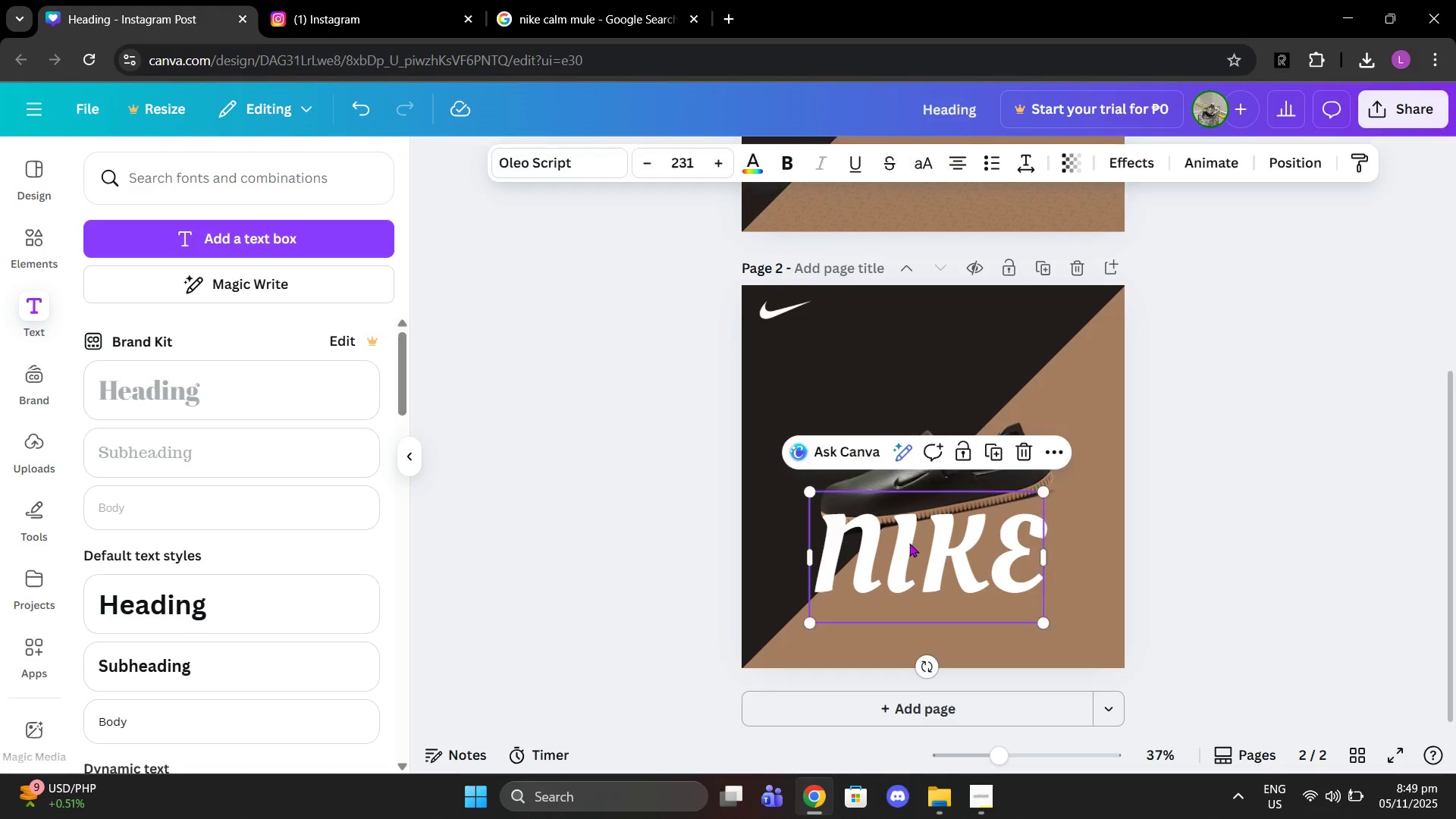 
left_click([909, 543])
 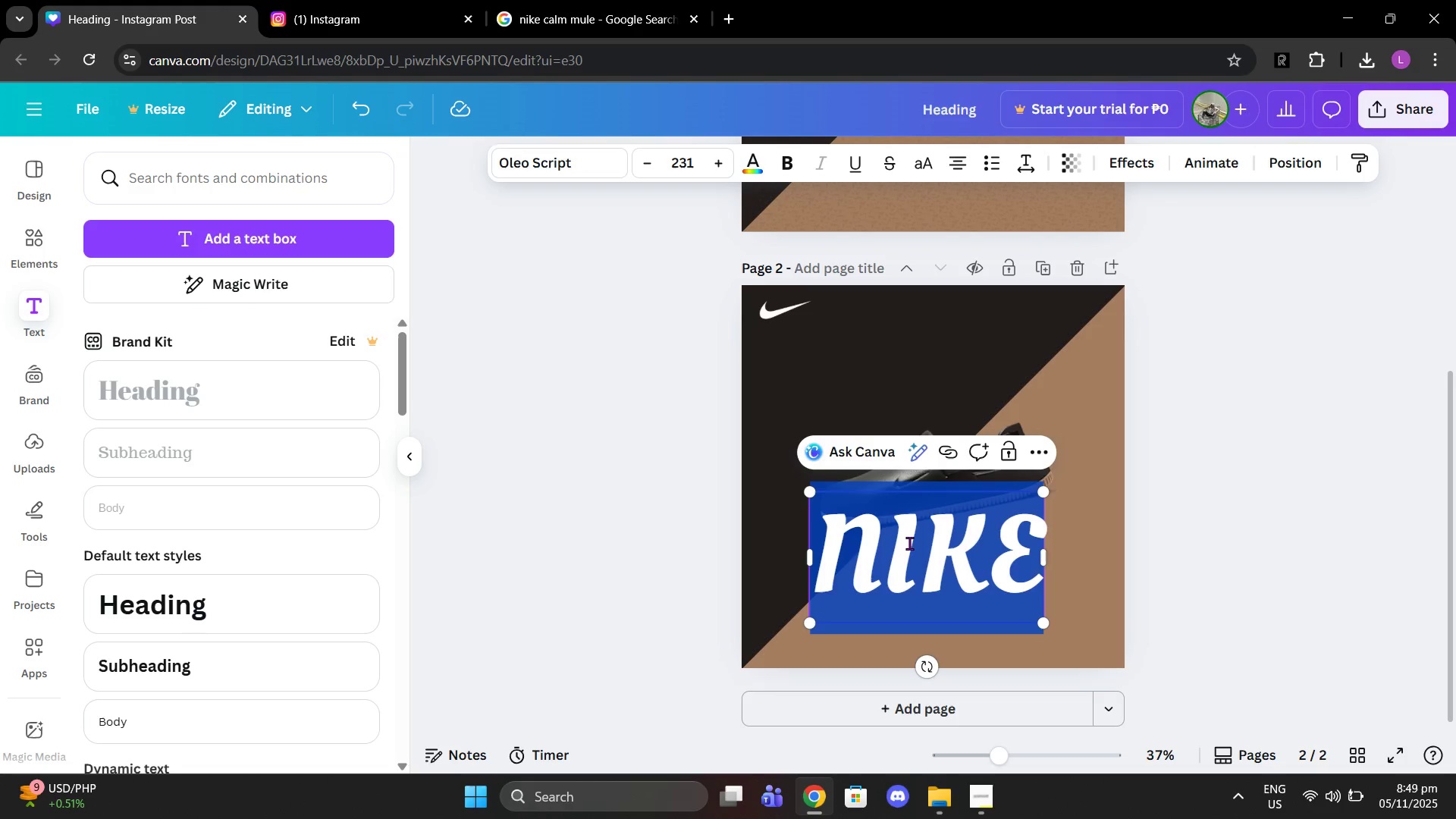 
left_click([909, 543])
 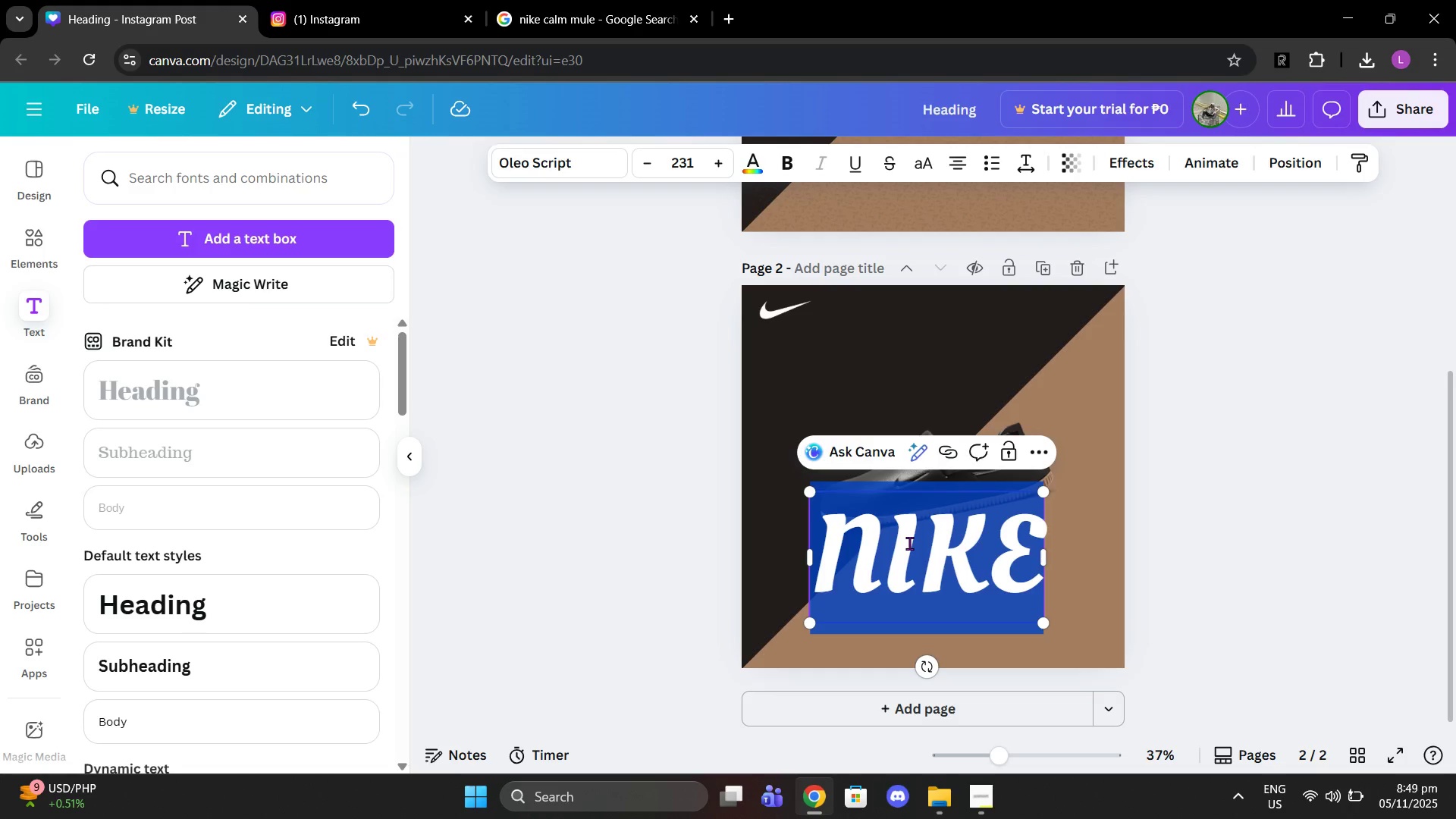 
type(Calm )
key(Backspace)
 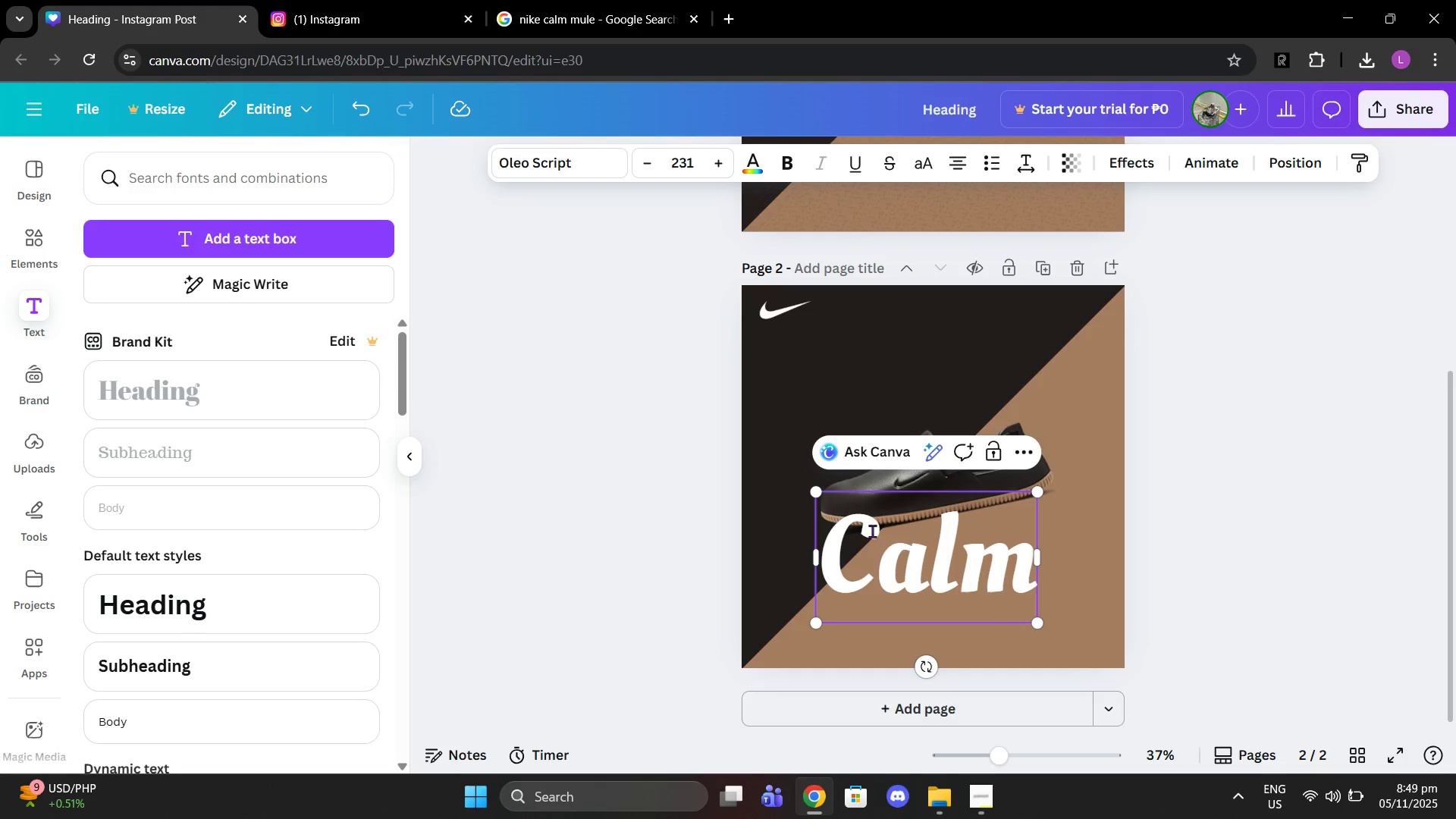 
left_click_drag(start_coordinate=[811, 494], to_coordinate=[850, 515])
 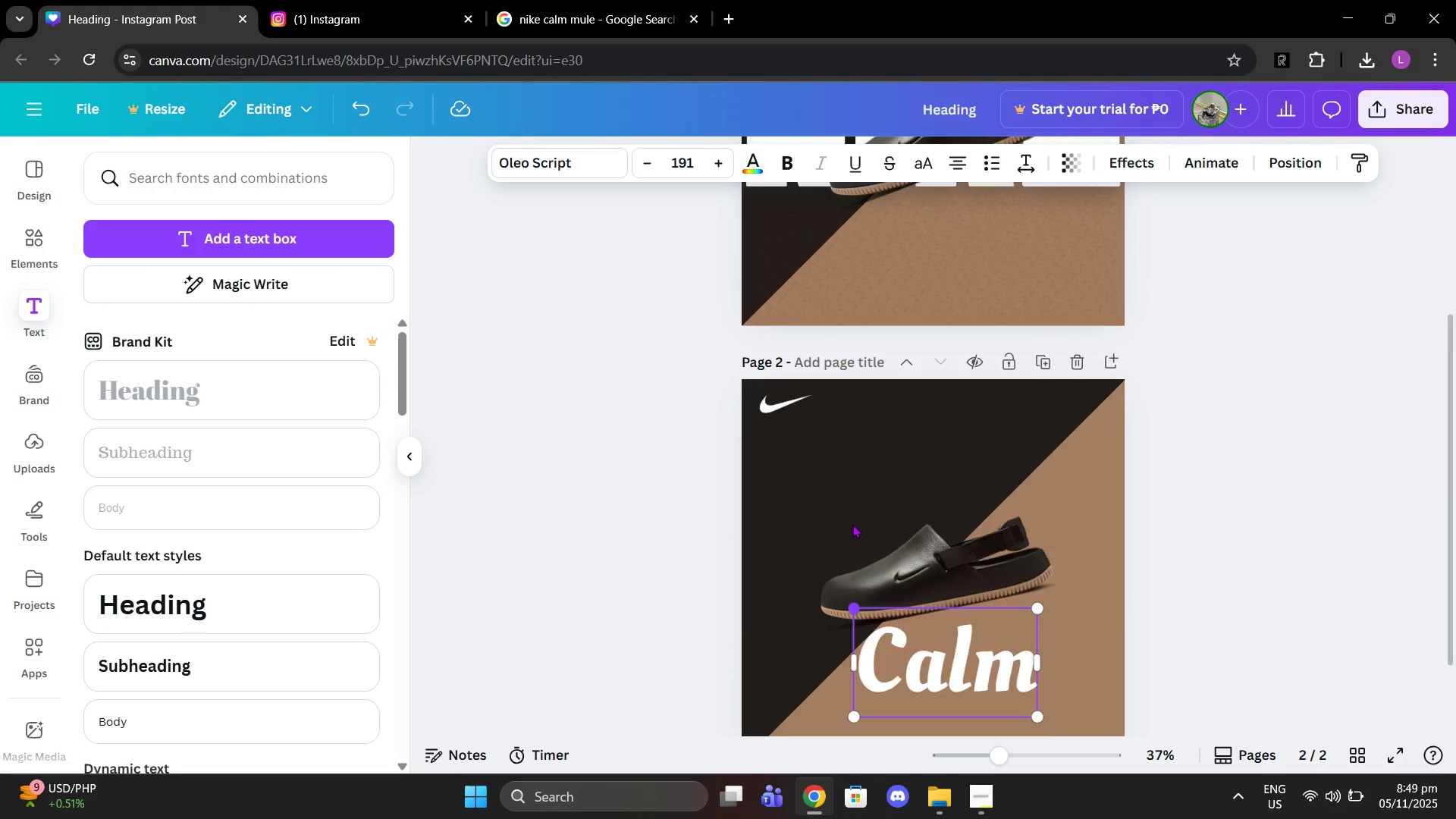 
scroll: coordinate [852, 524], scroll_direction: up, amount: 4.0
 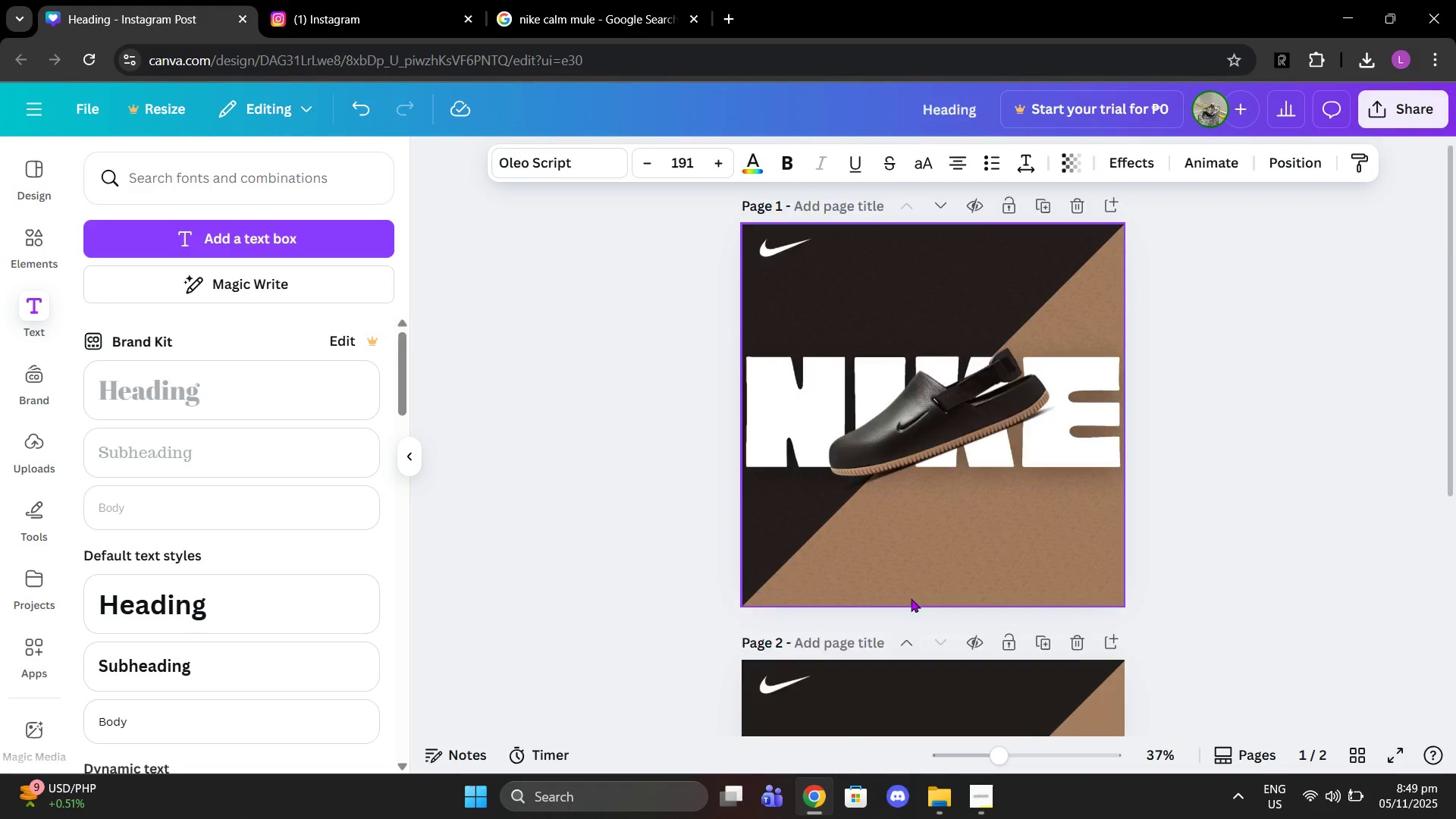 
scroll: coordinate [911, 598], scroll_direction: down, amount: 3.0
 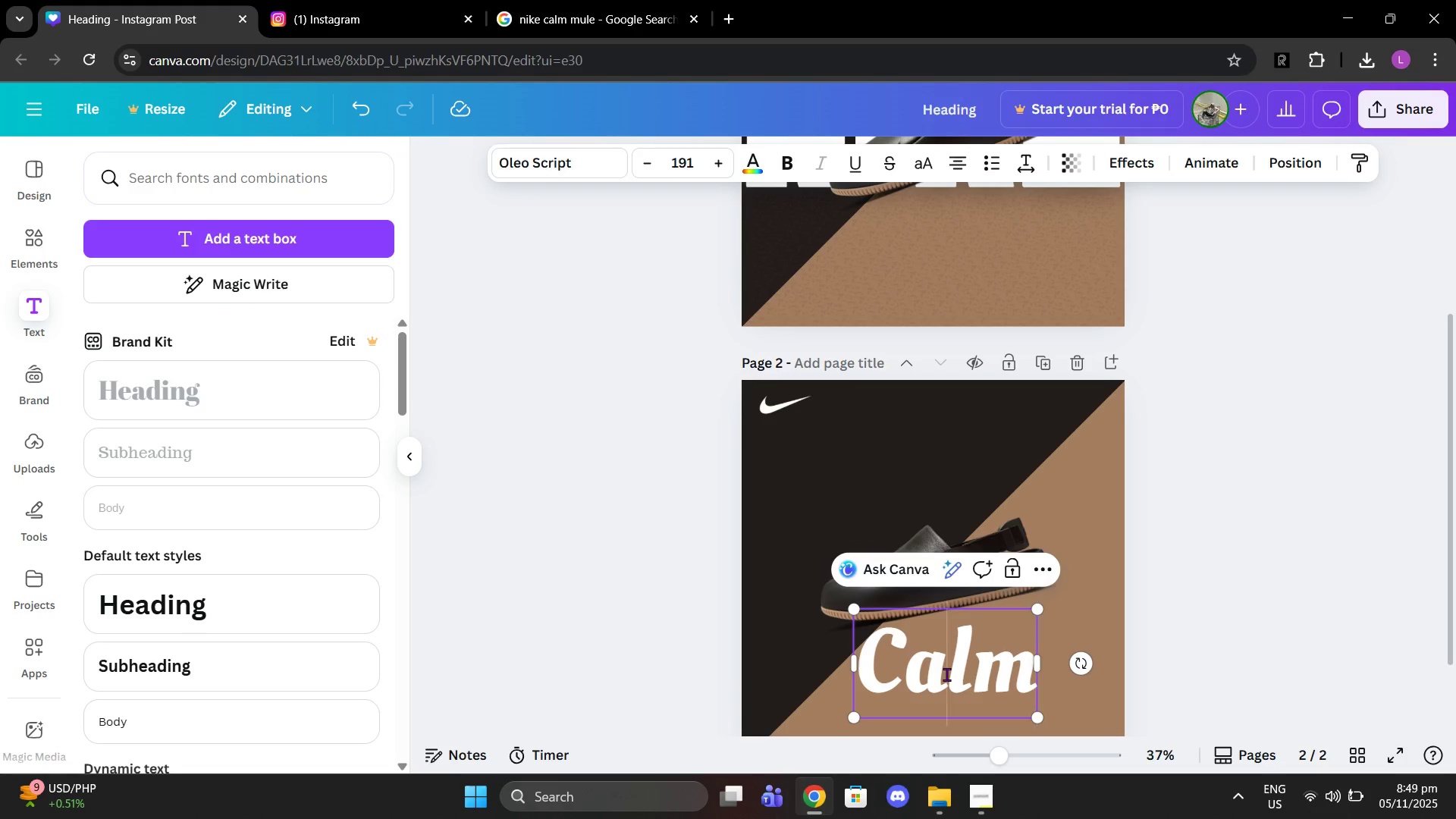 
left_click_drag(start_coordinate=[946, 674], to_coordinate=[864, 388])
 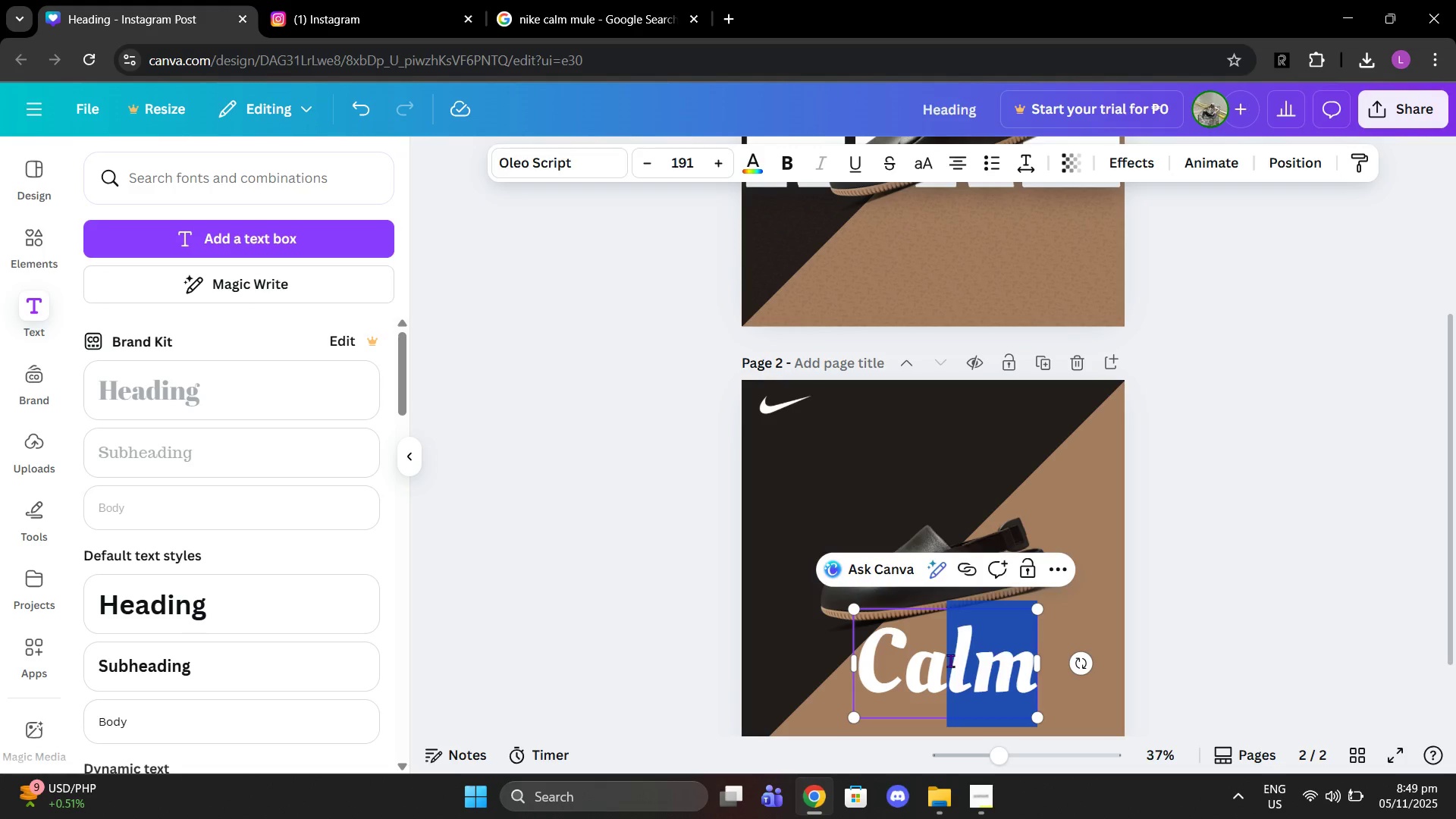 
left_click([950, 661])
 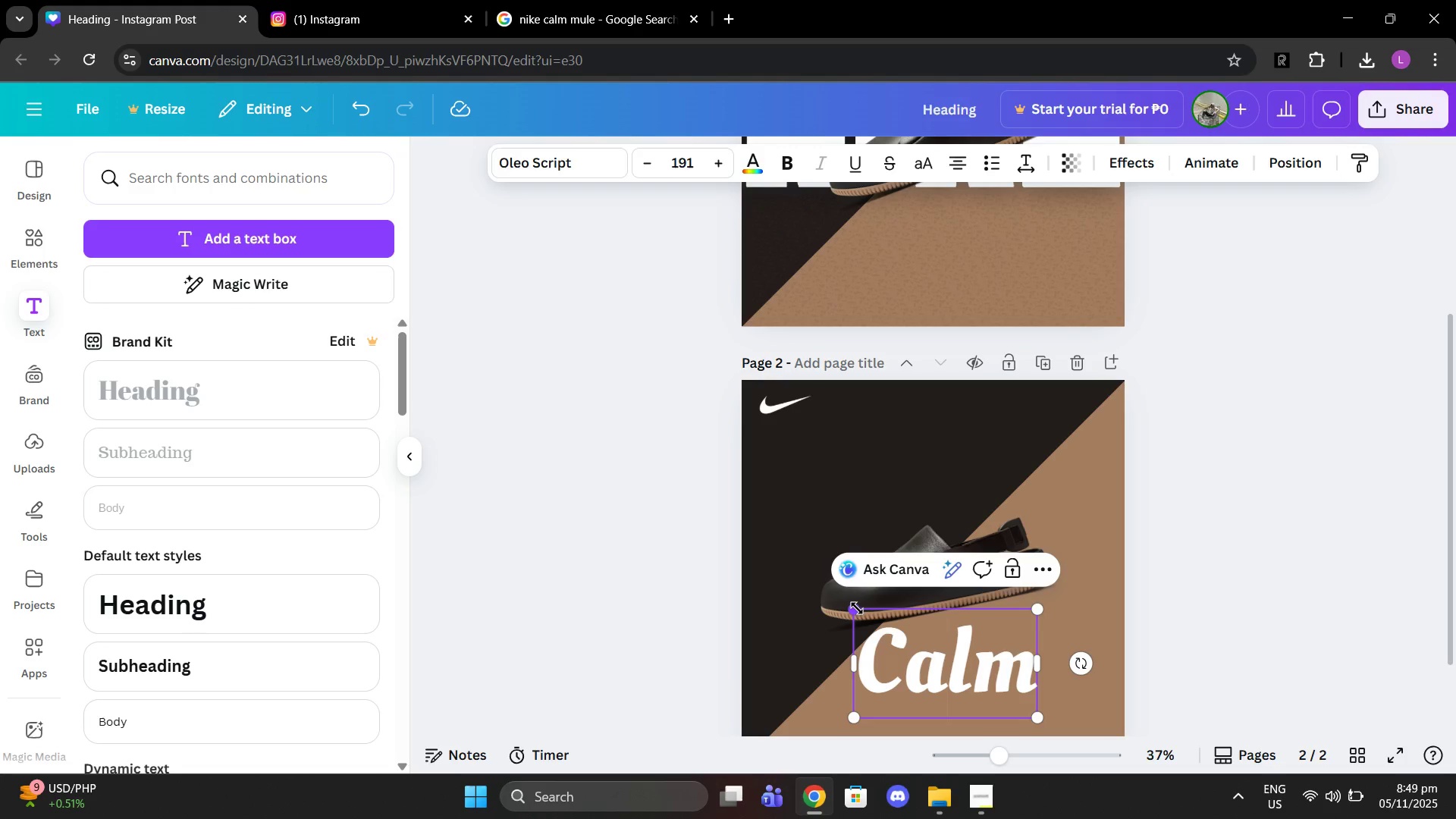 
left_click_drag(start_coordinate=[857, 608], to_coordinate=[935, 648])
 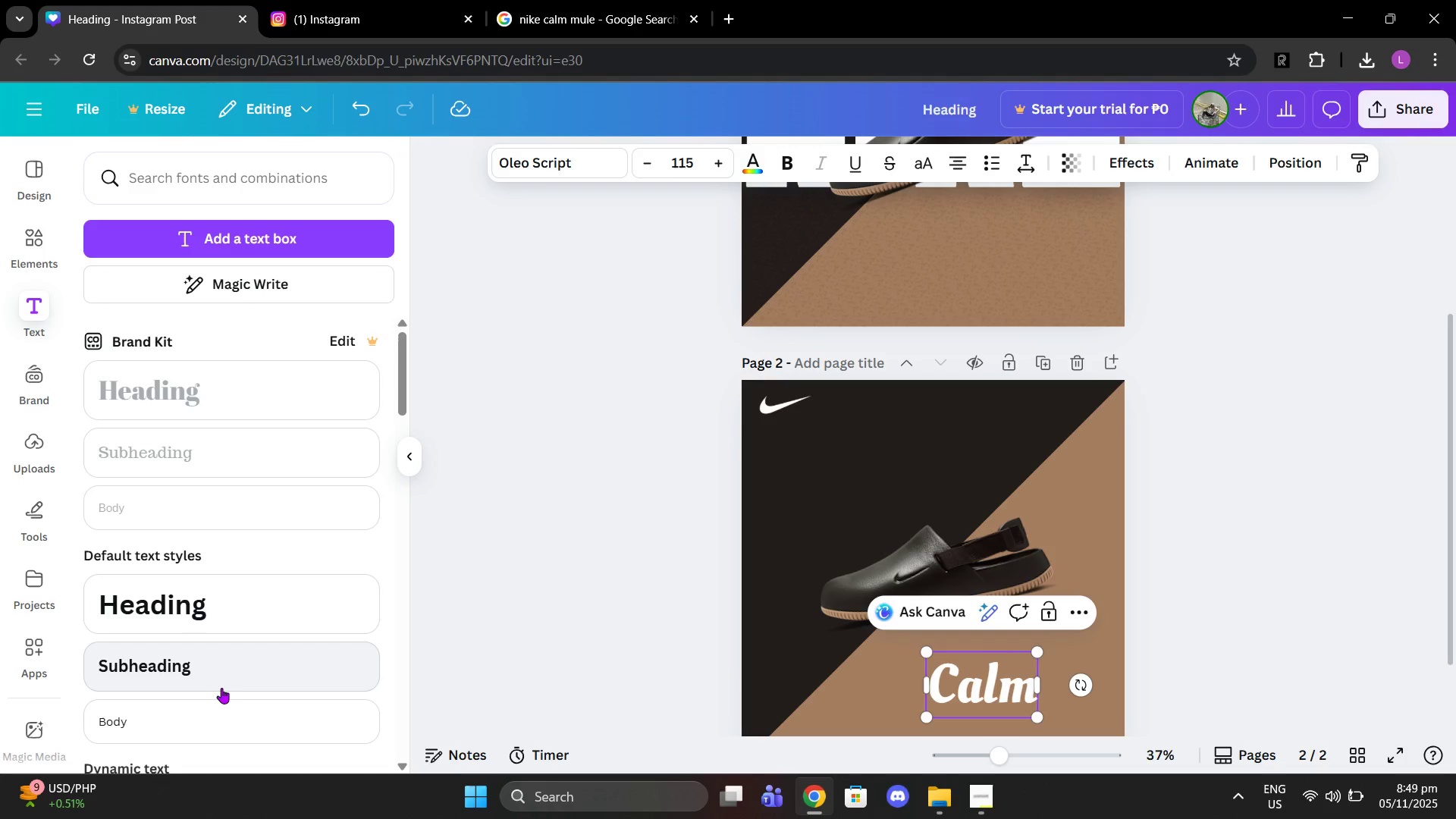 
left_click([208, 676])
 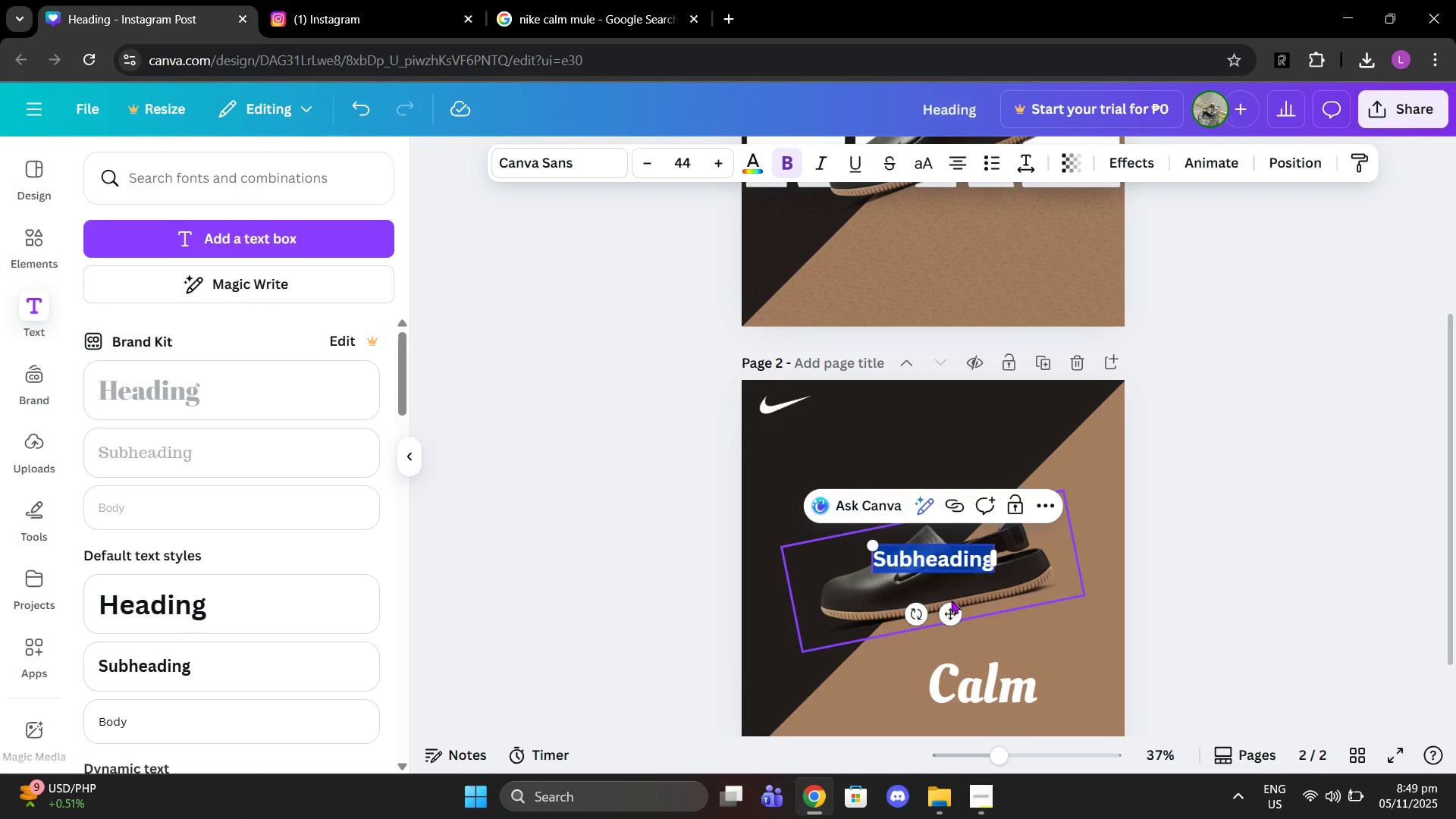 
left_click_drag(start_coordinate=[952, 610], to_coordinate=[923, 315])
 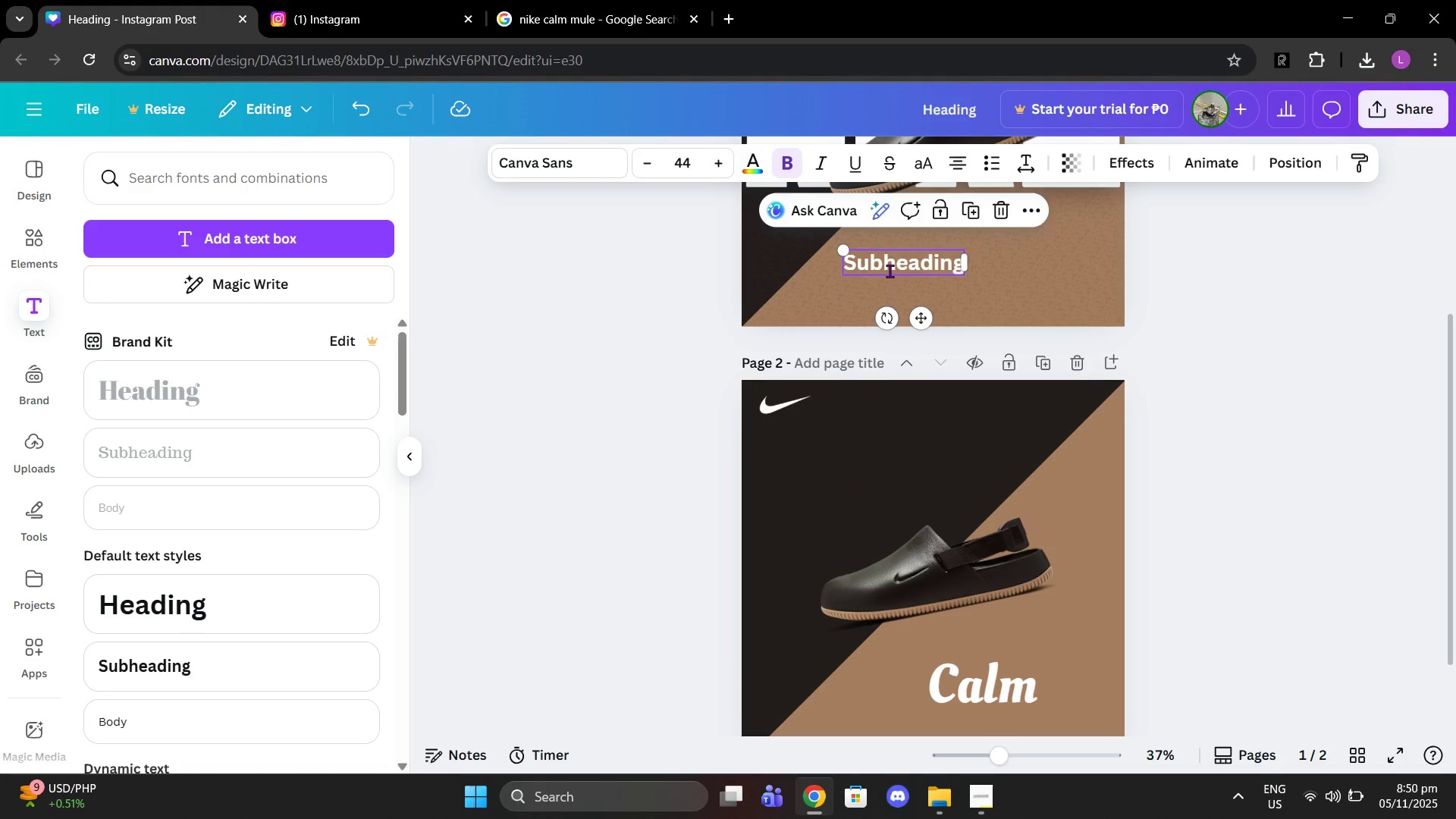 
double_click([890, 271])
 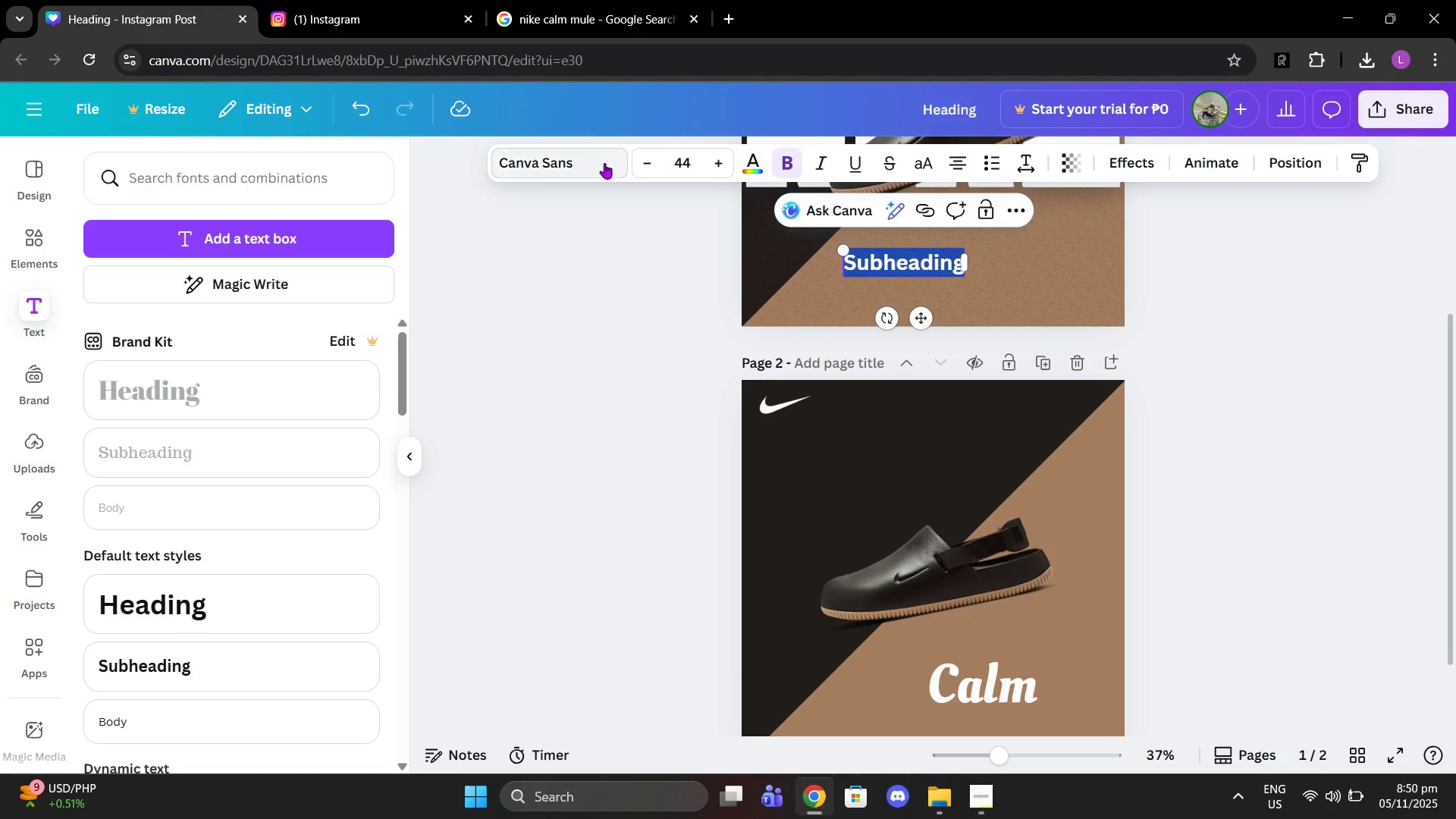 
left_click([604, 163])
 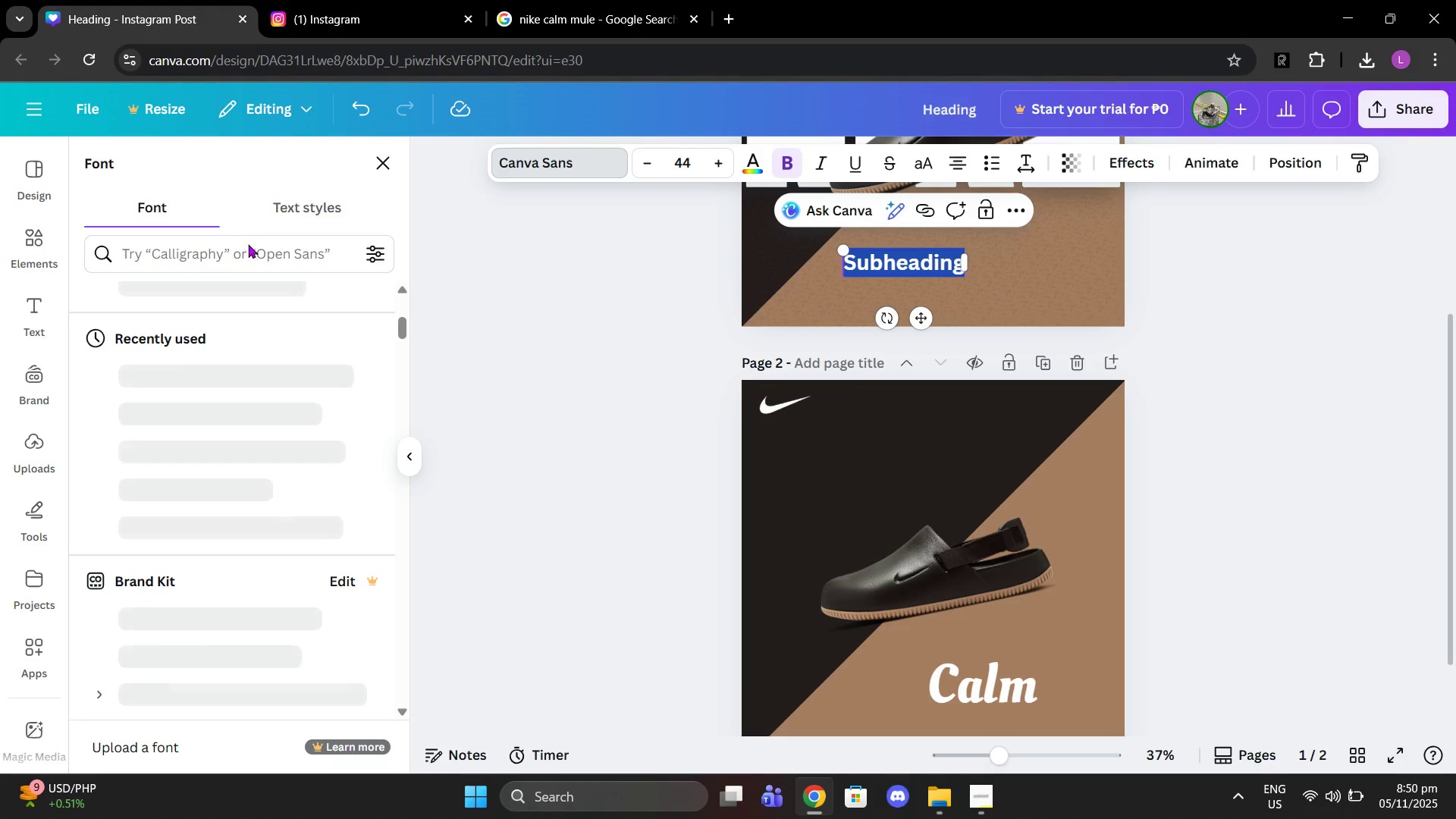 
left_click([248, 244])
 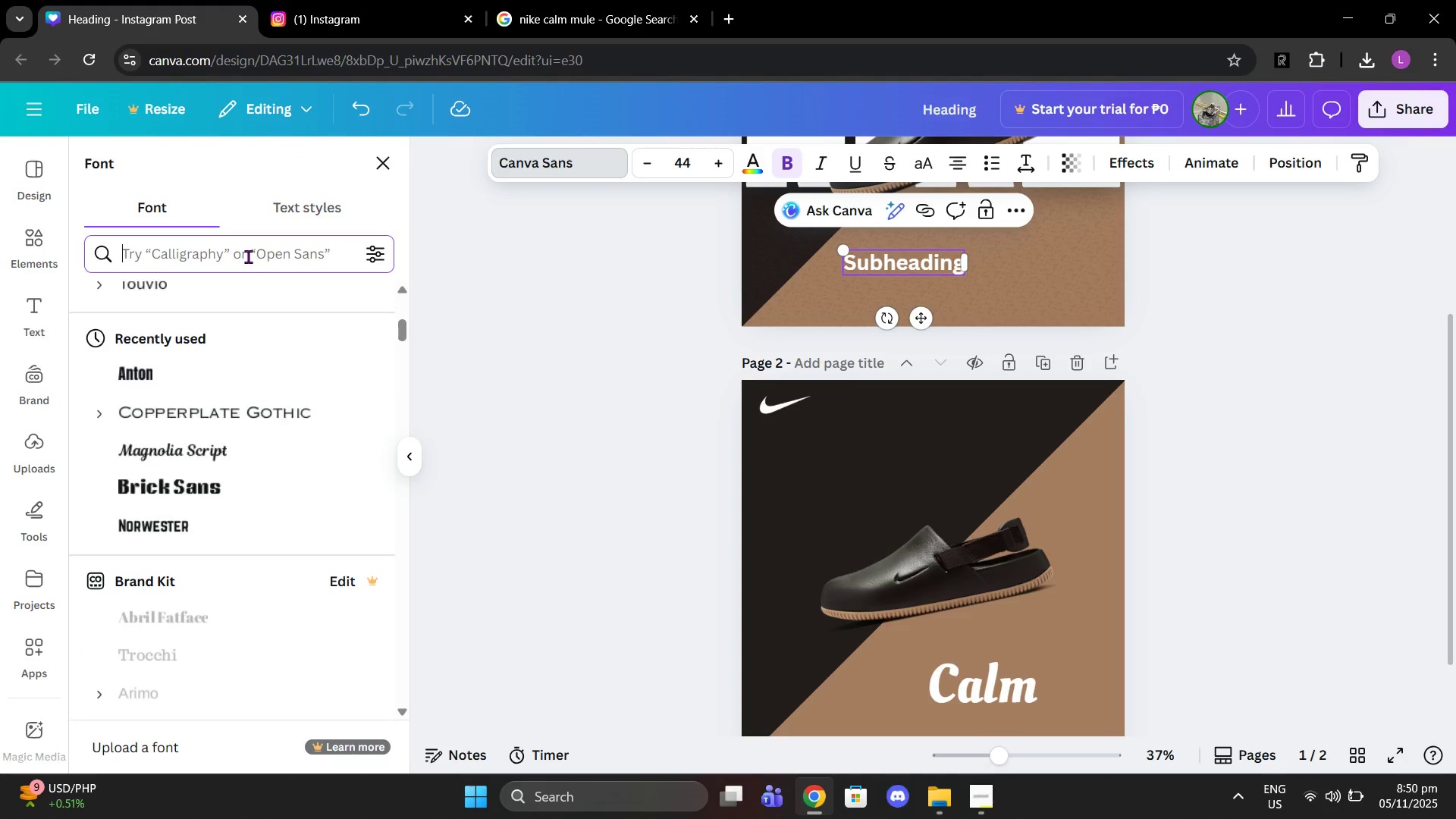 
left_click([248, 256])
 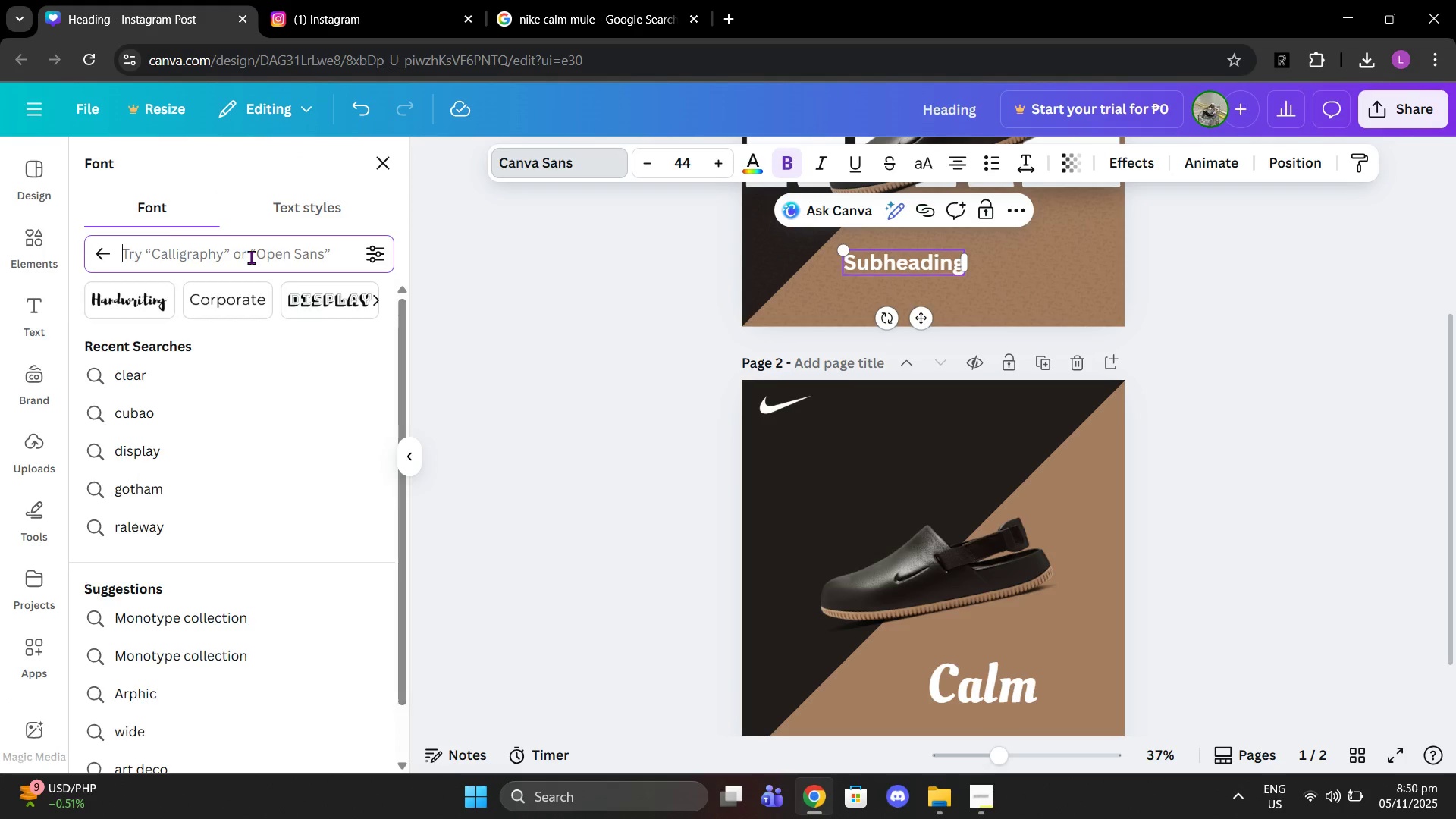 
type(calm)
 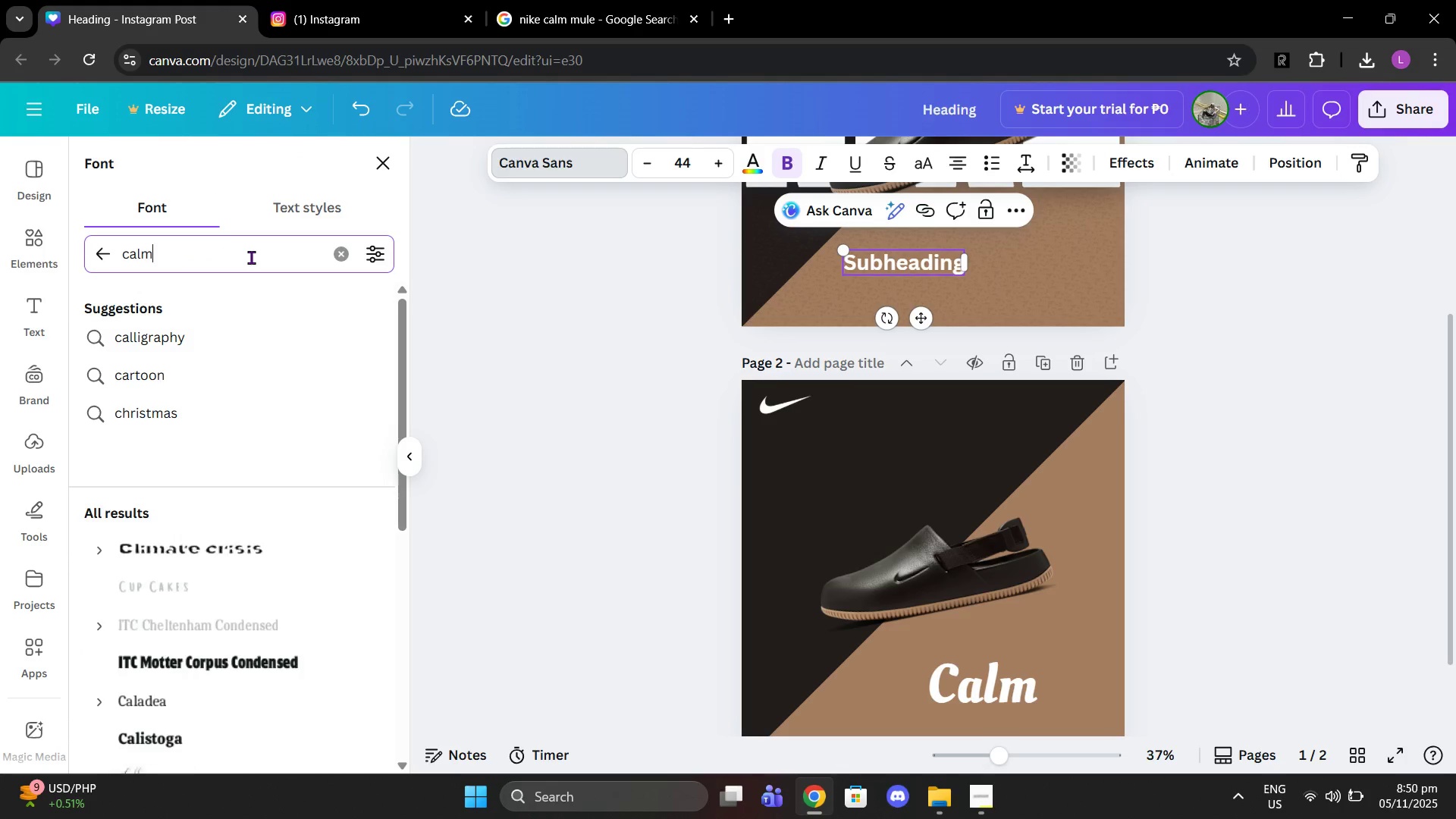 
key(Enter)
 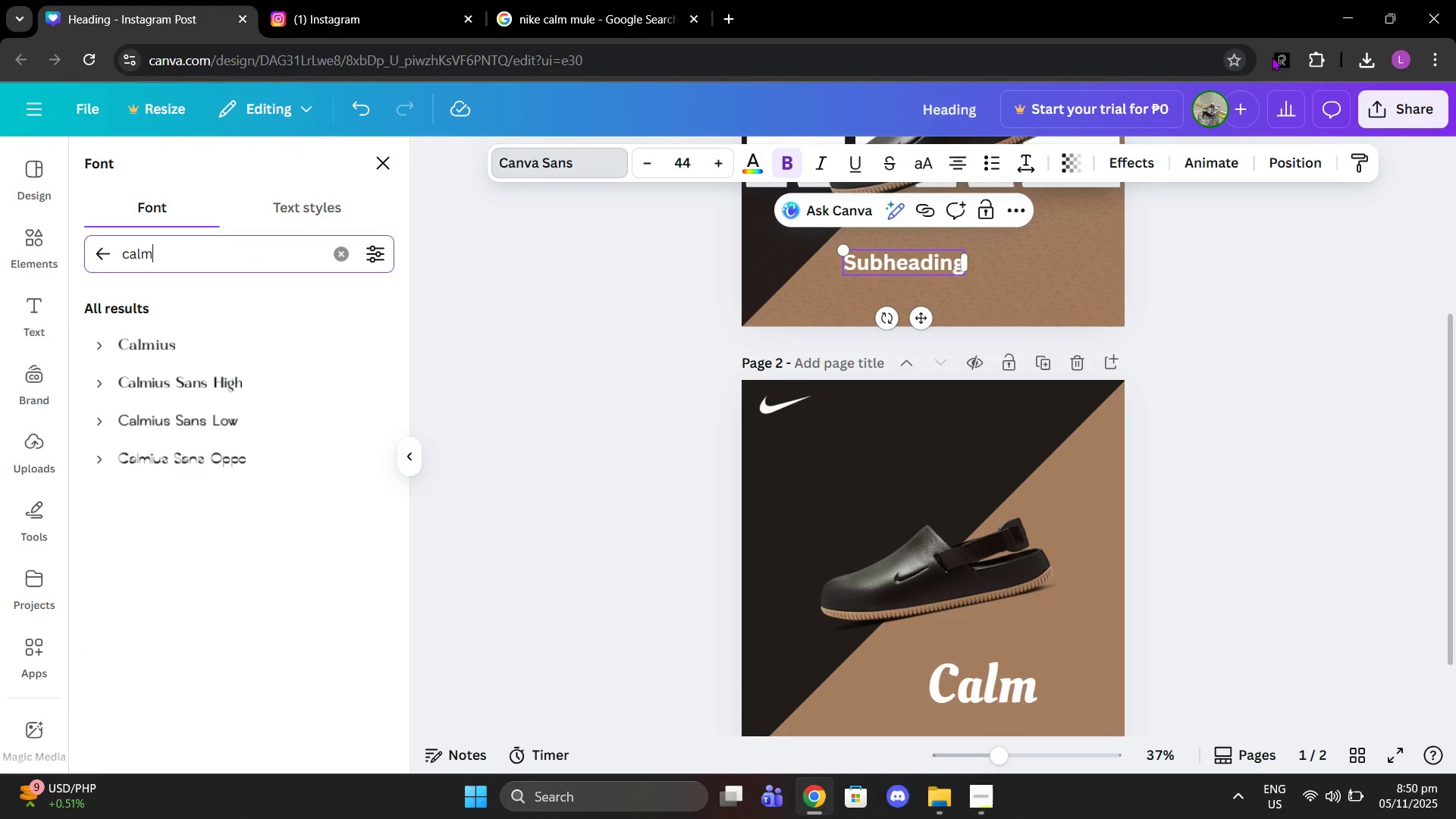 
left_click([1276, 57])